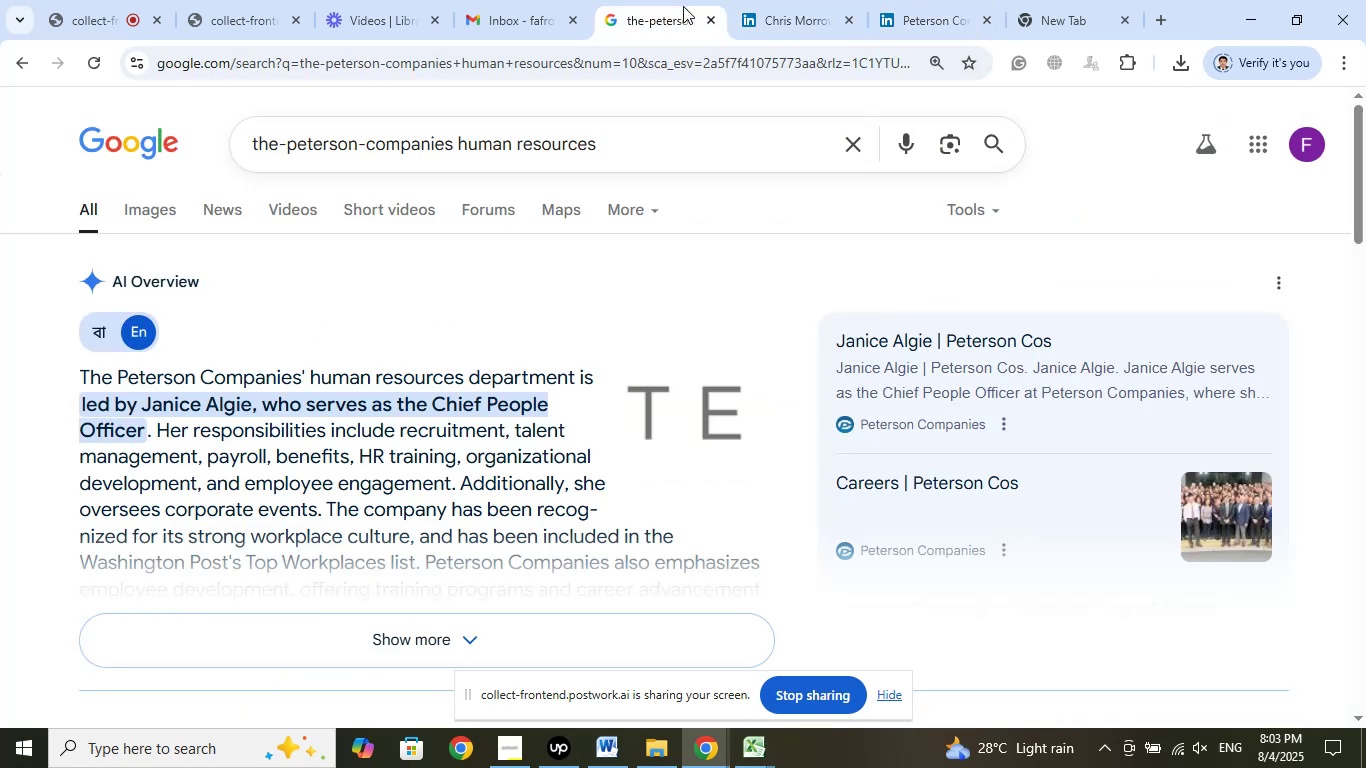 
left_click([1063, 2])
 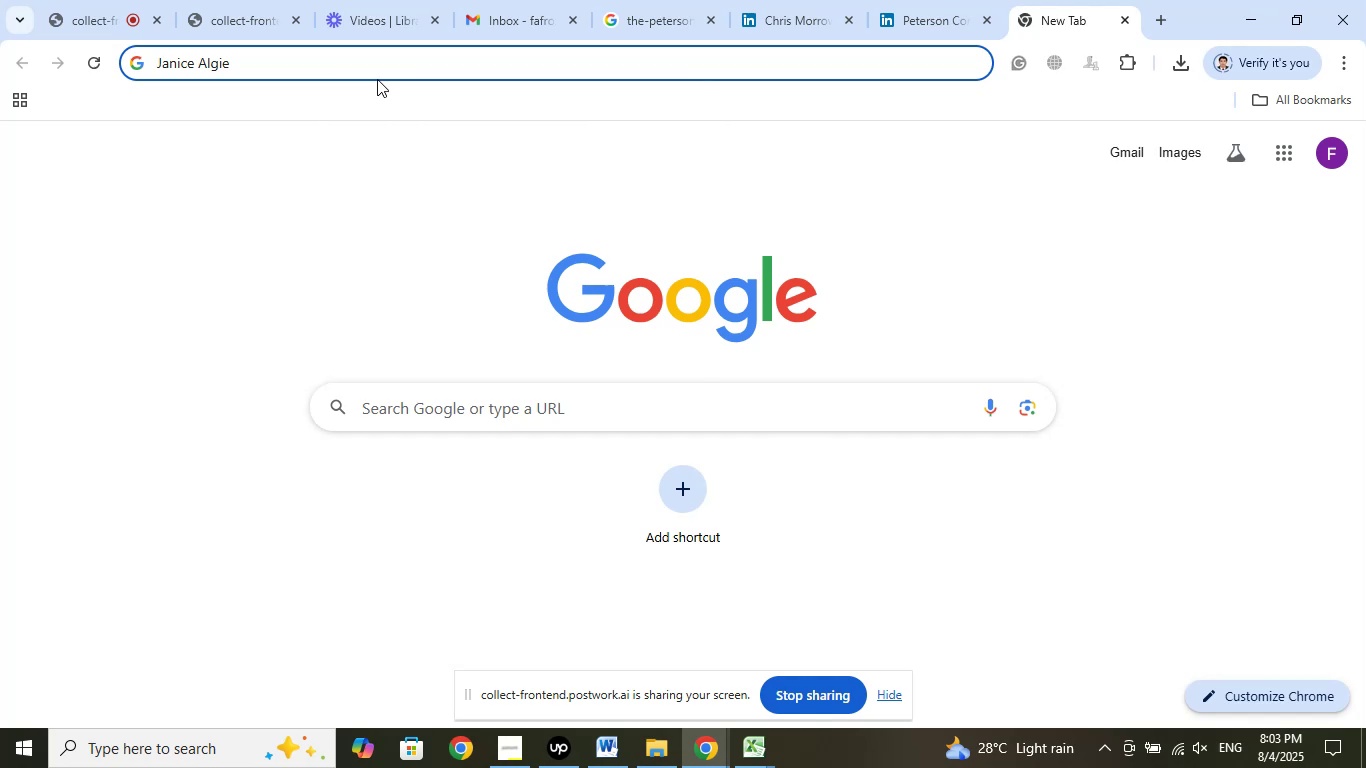 
right_click([368, 67])
 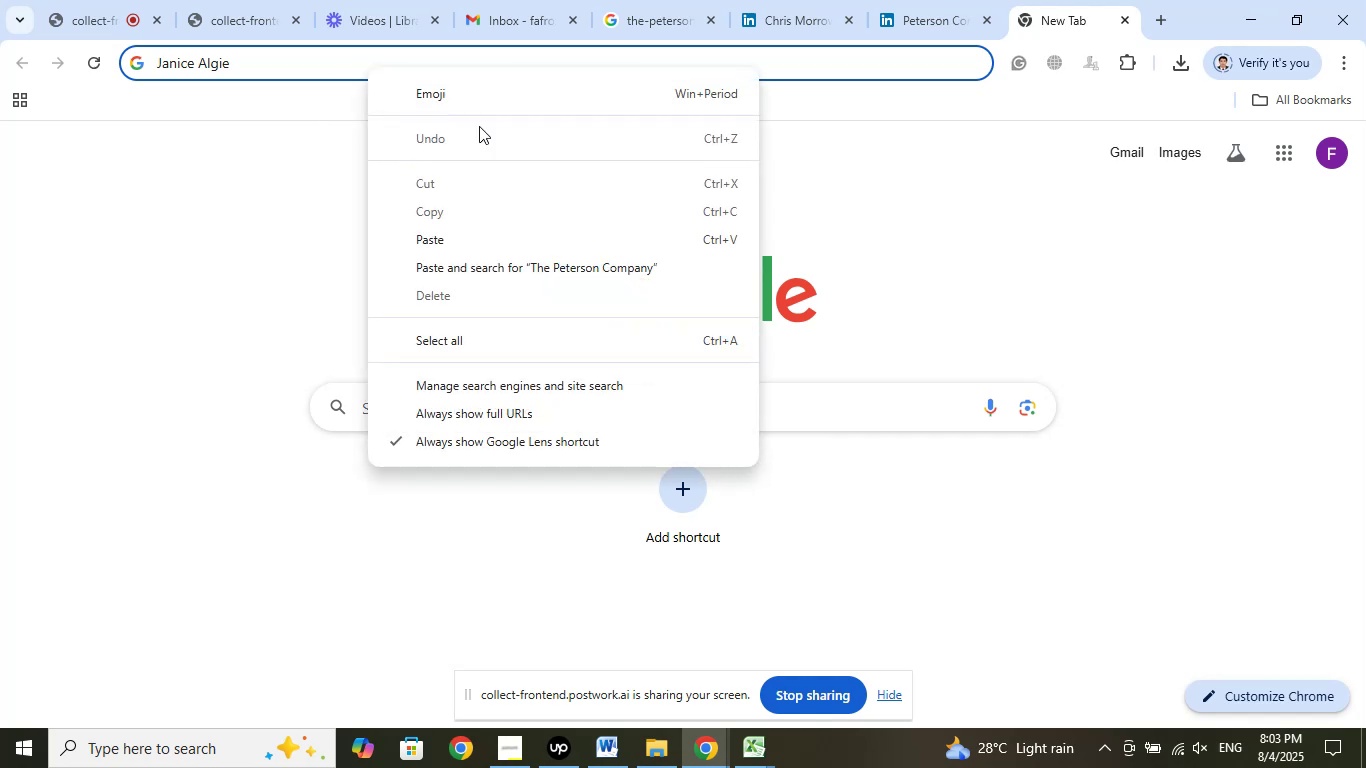 
left_click([718, 0])
 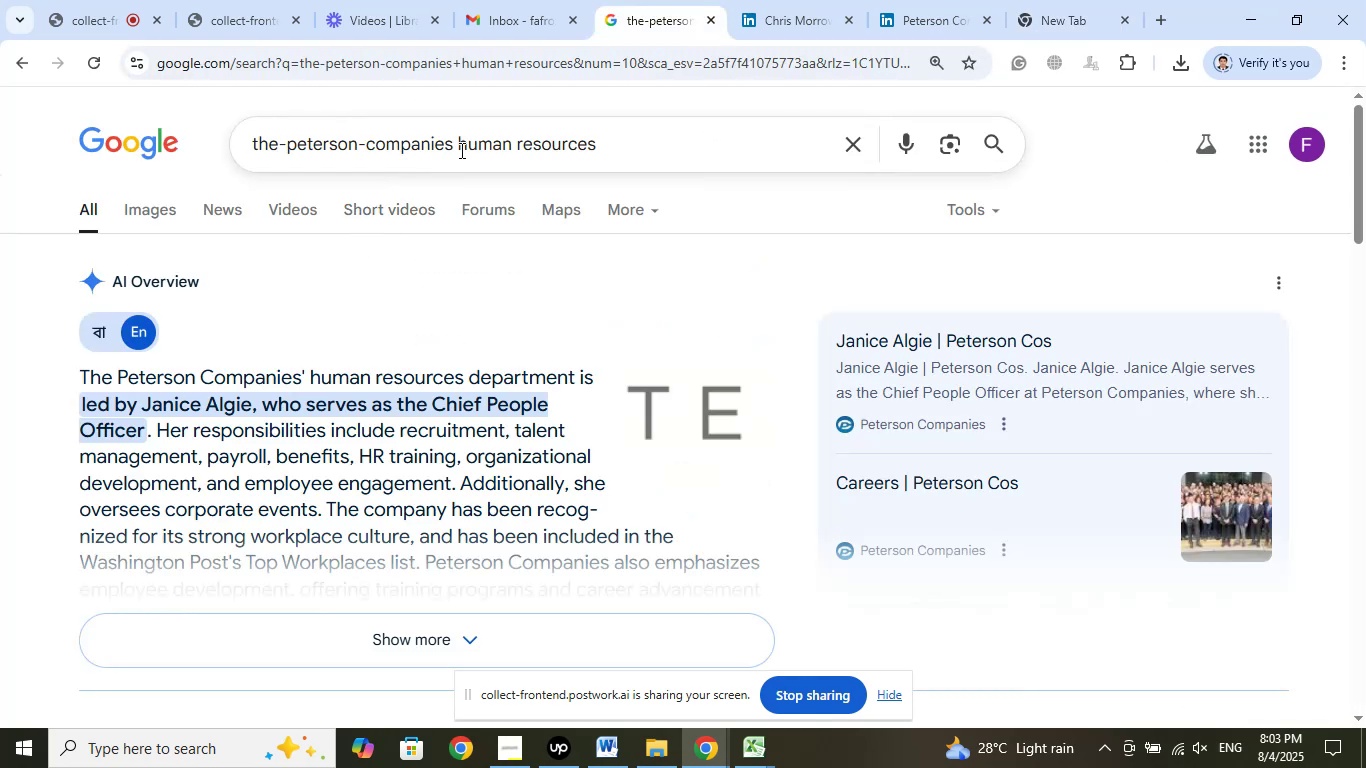 
left_click_drag(start_coordinate=[451, 144], to_coordinate=[169, 139])
 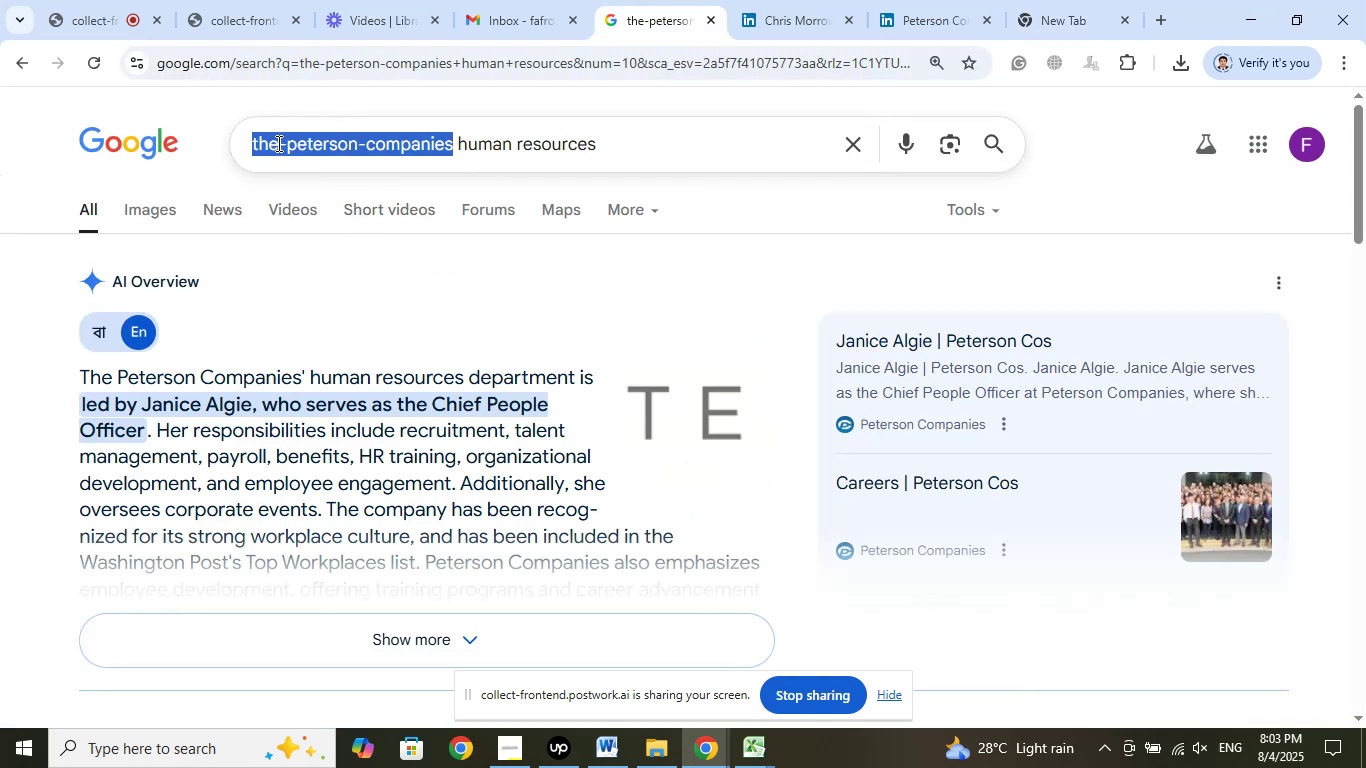 
right_click([277, 143])
 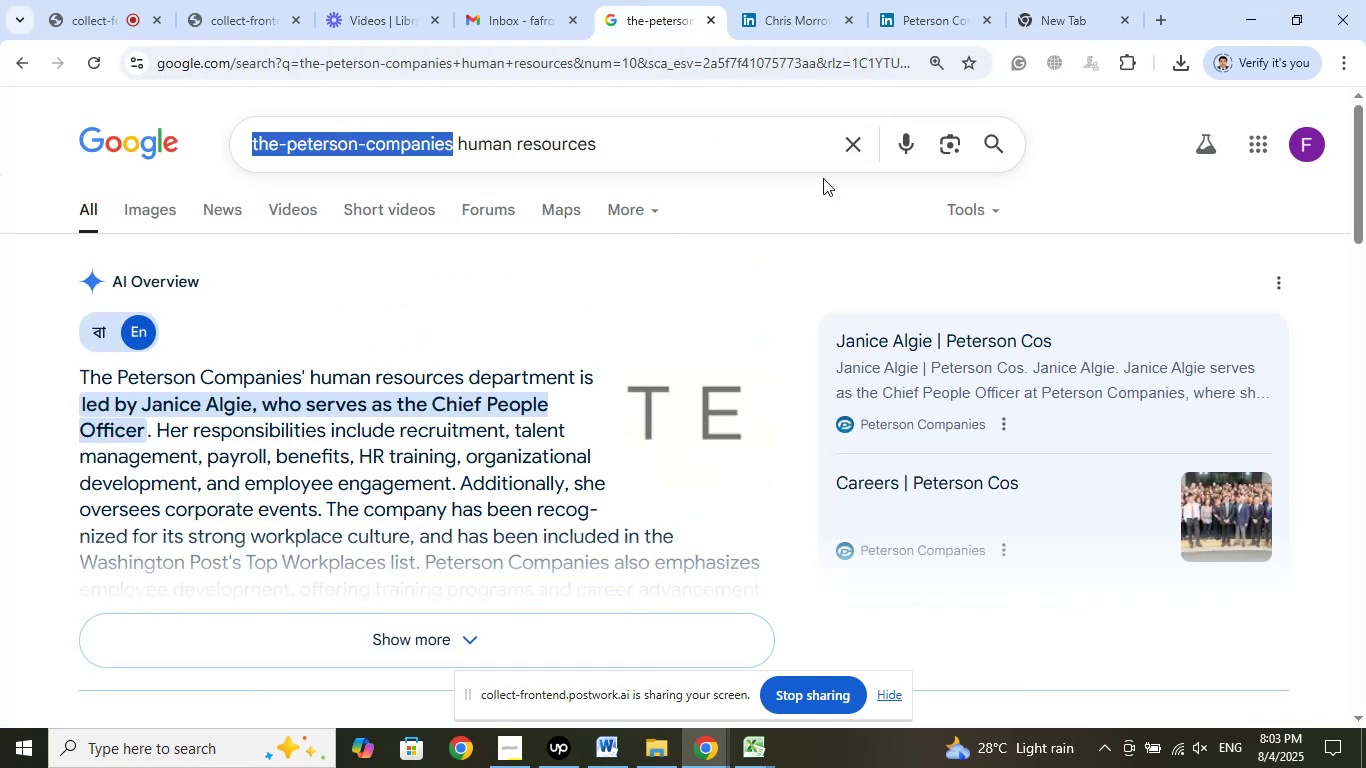 
left_click([1037, 1])
 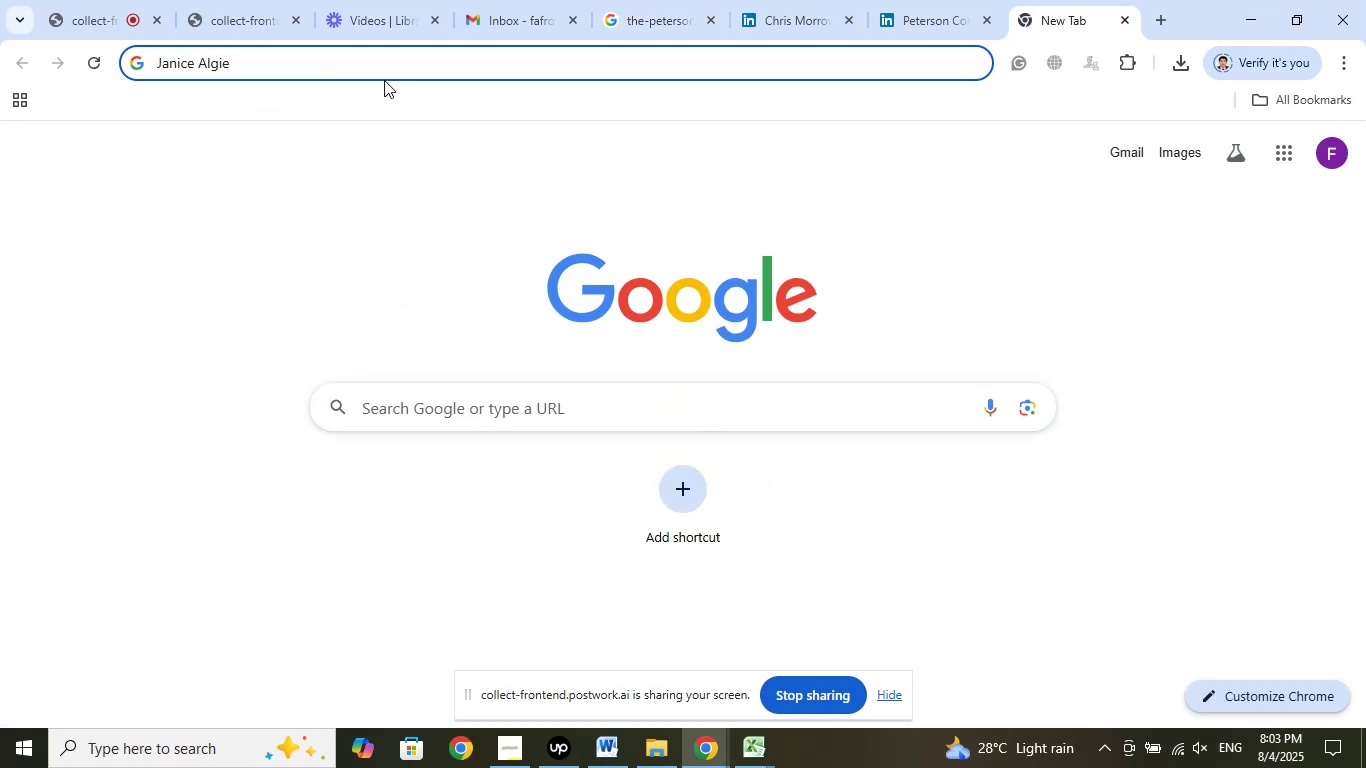 
right_click([333, 59])
 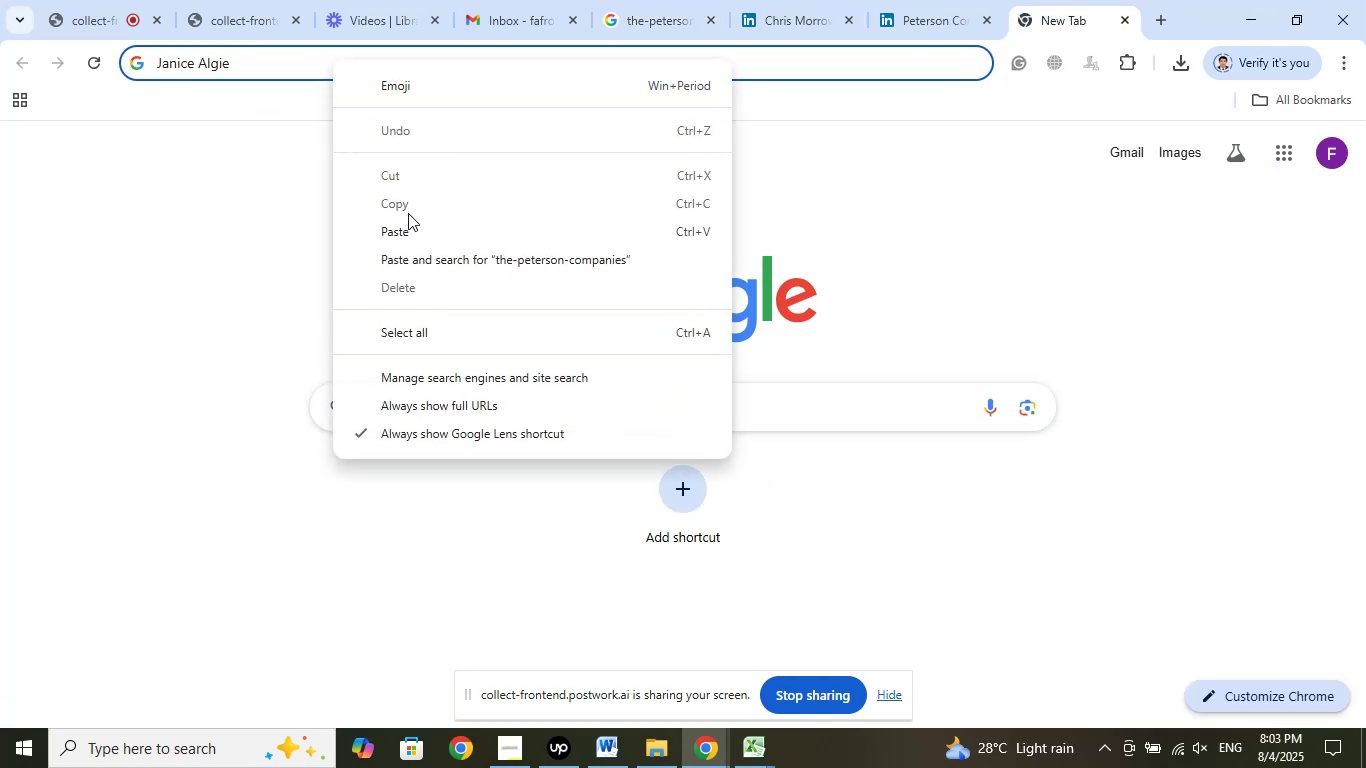 
left_click([409, 238])
 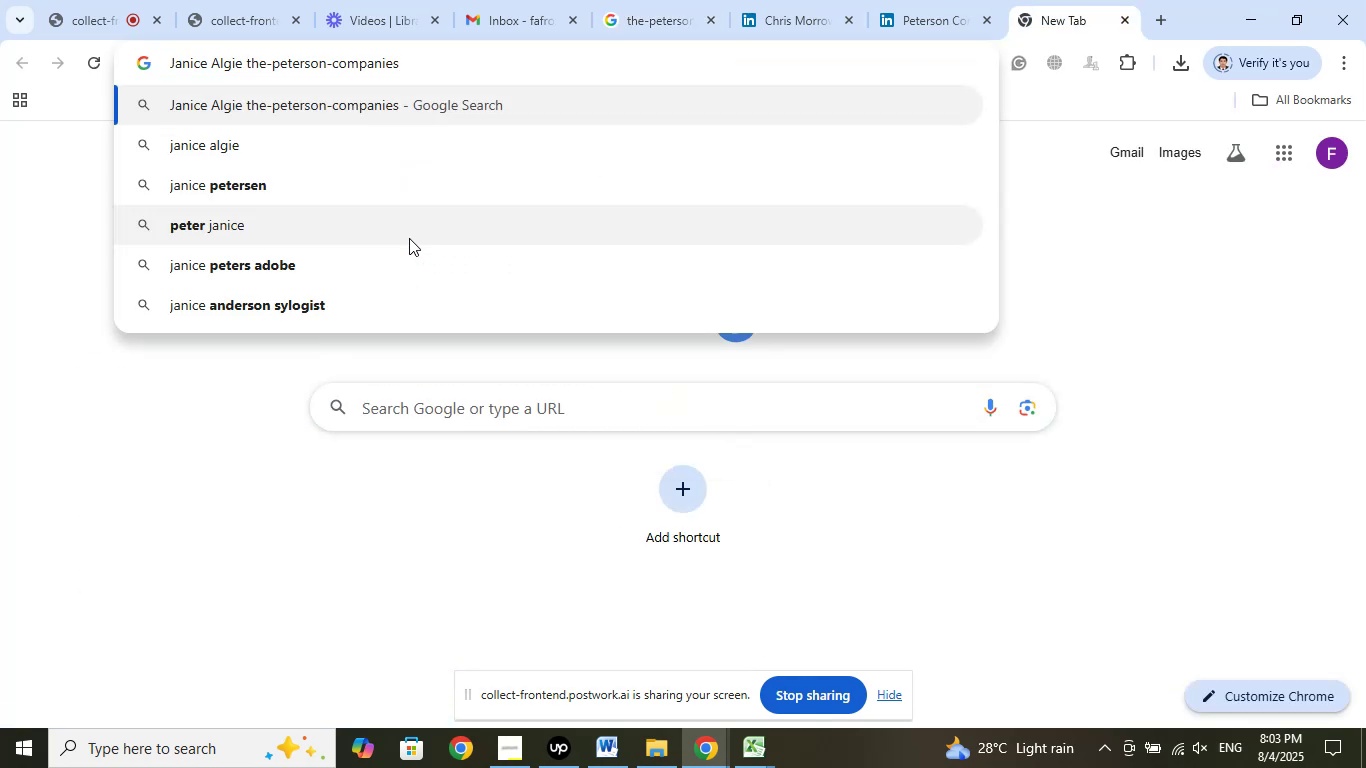 
key(Enter)
 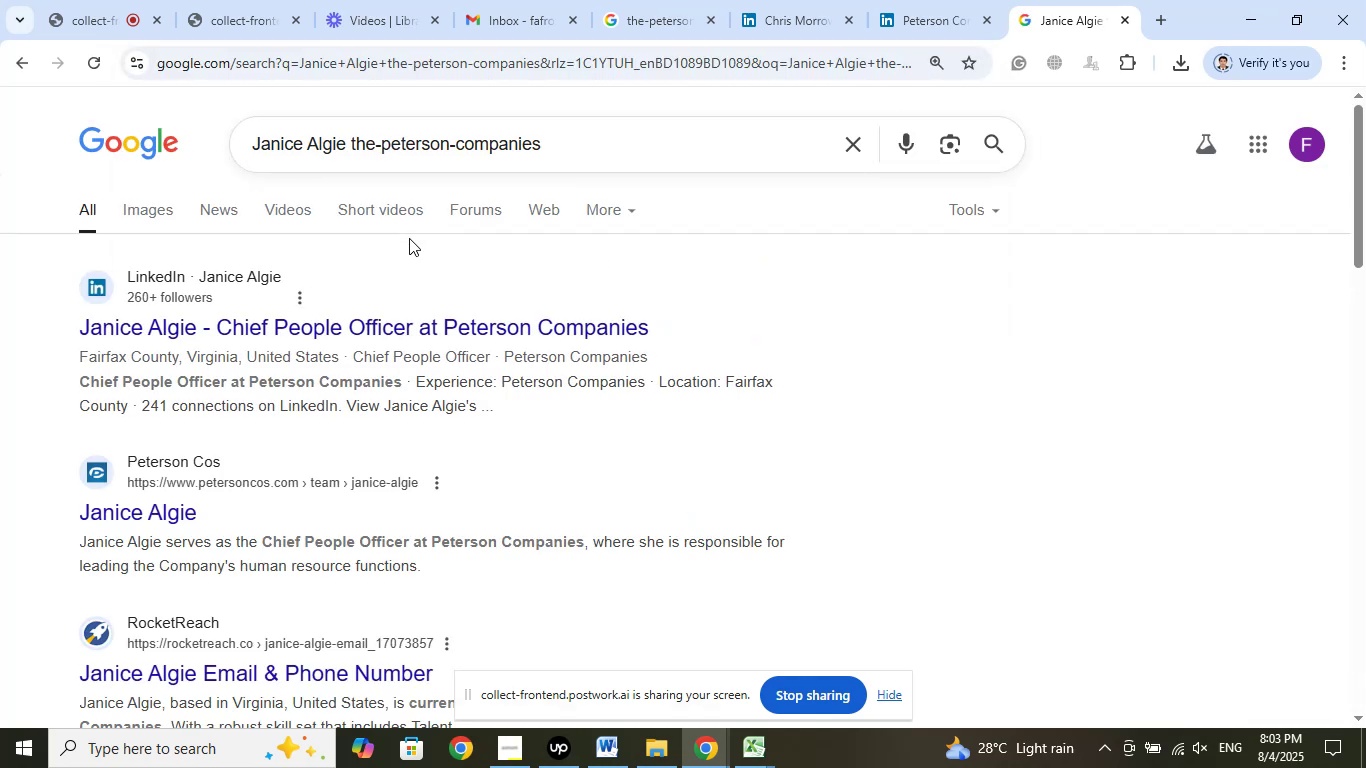 
wait(9.5)
 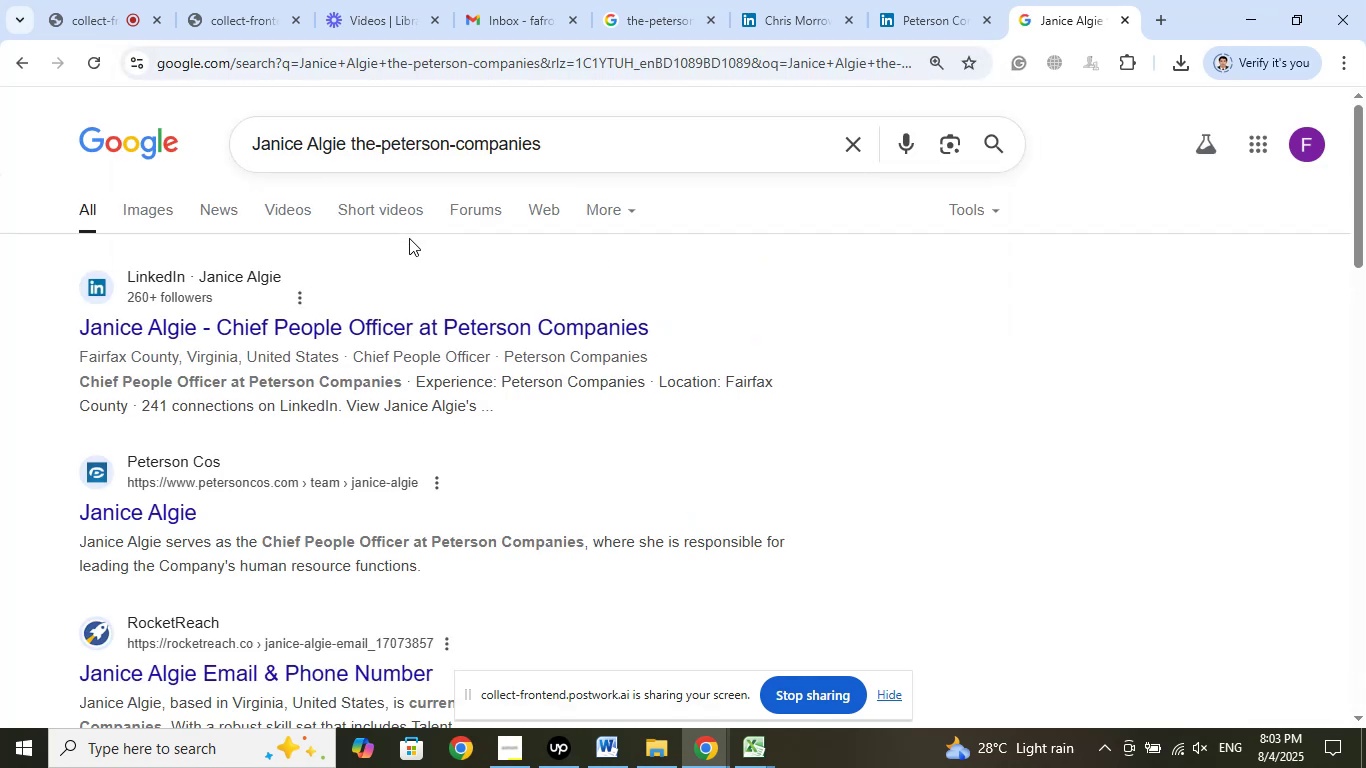 
right_click([513, 329])
 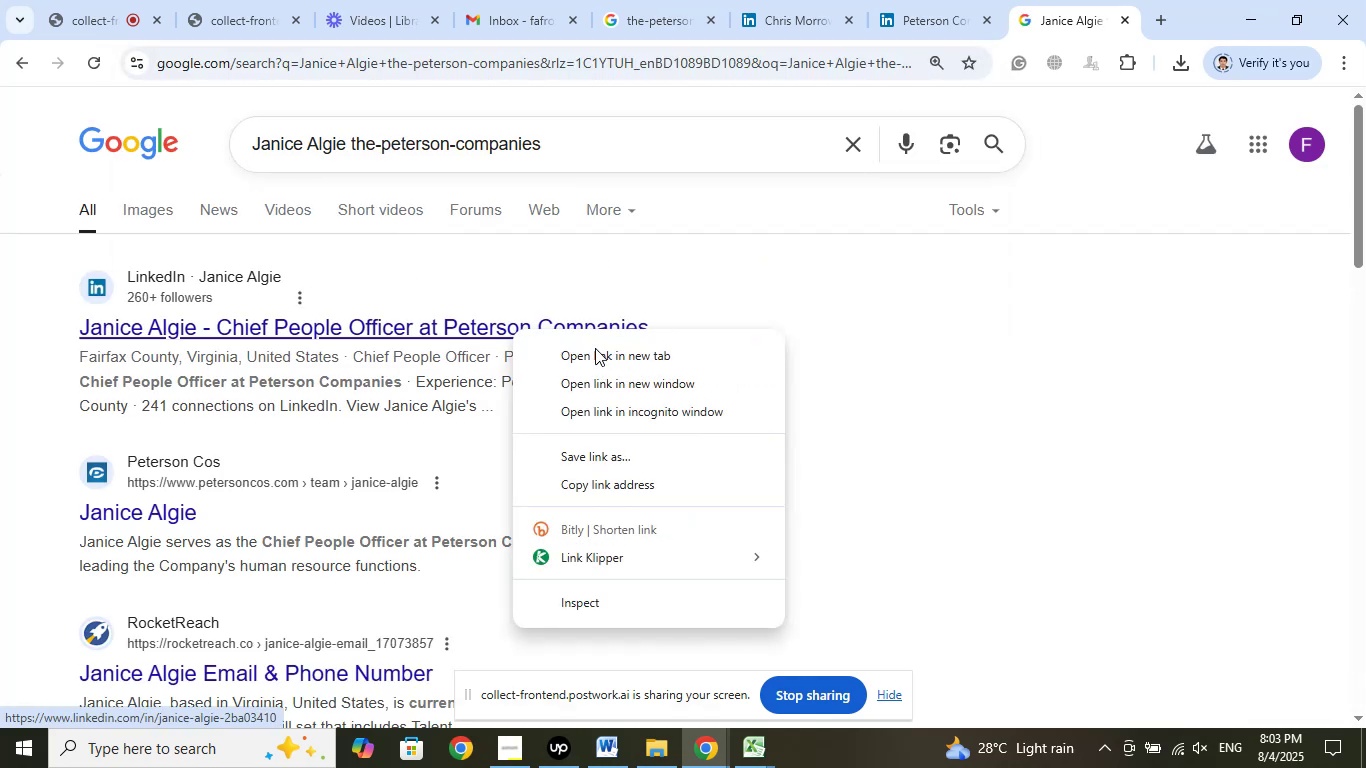 
left_click([597, 348])
 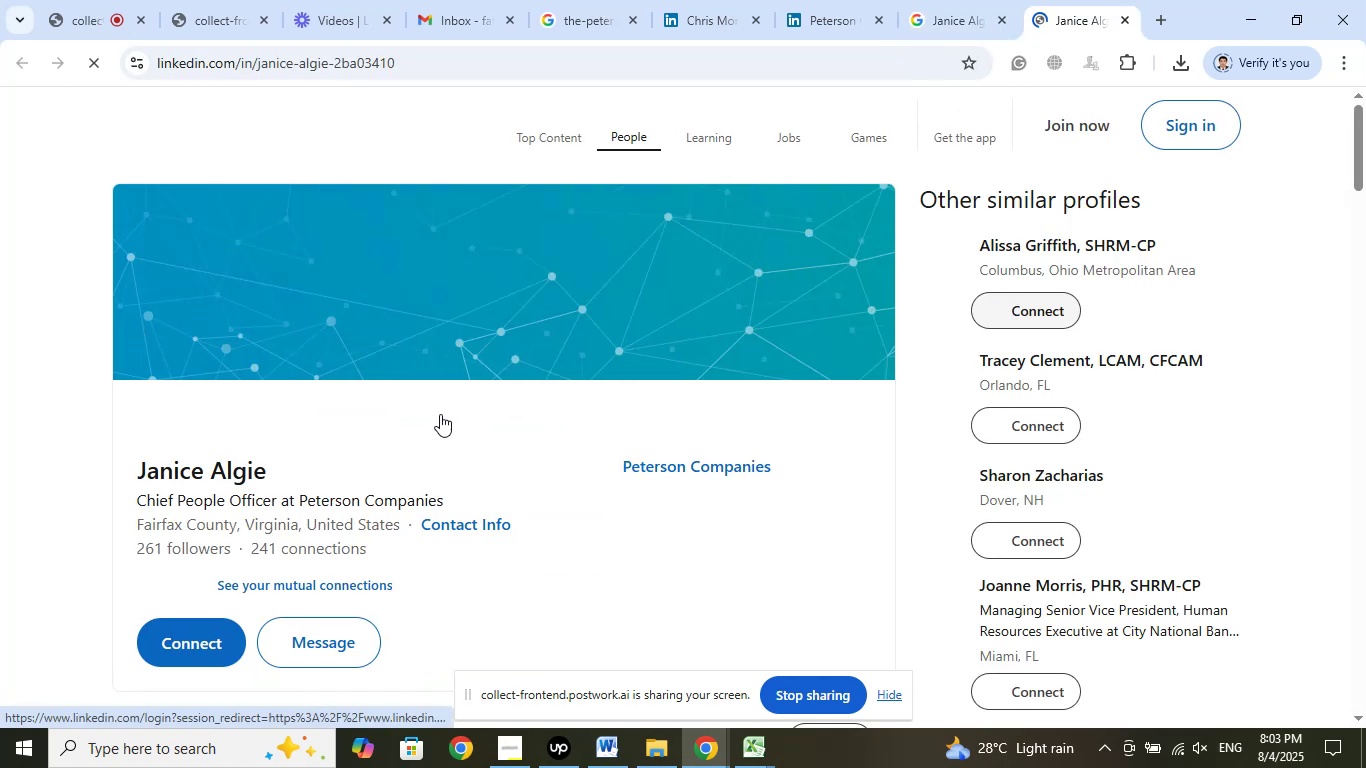 
right_click([705, 469])
 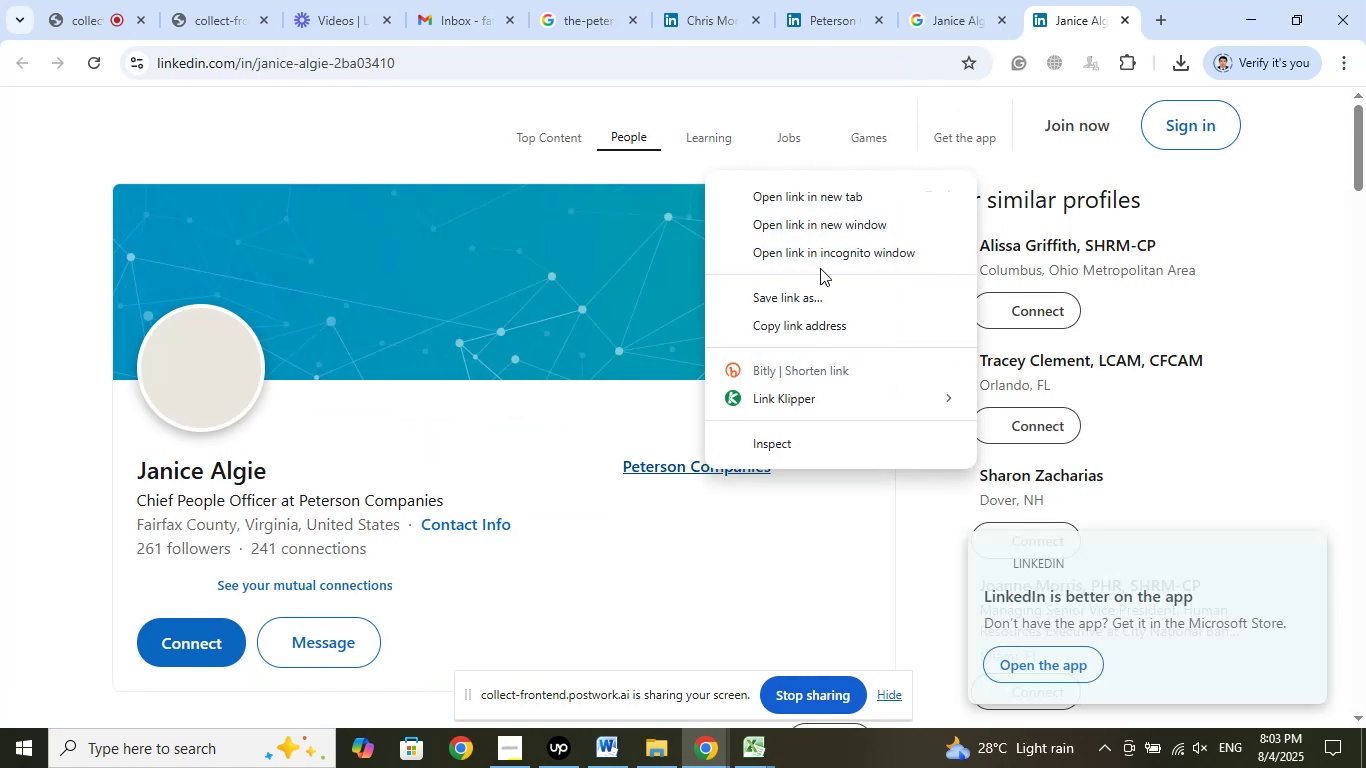 
left_click([798, 197])
 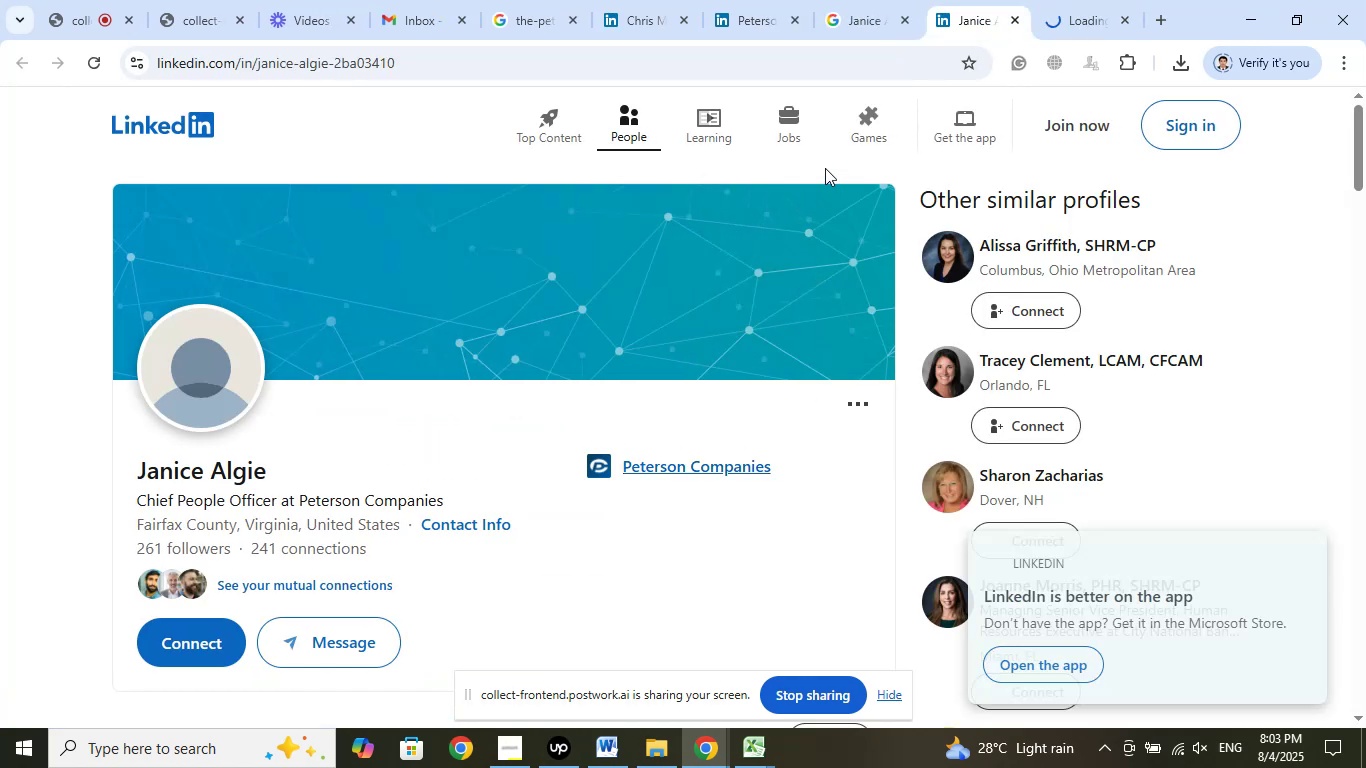 
left_click([765, 0])
 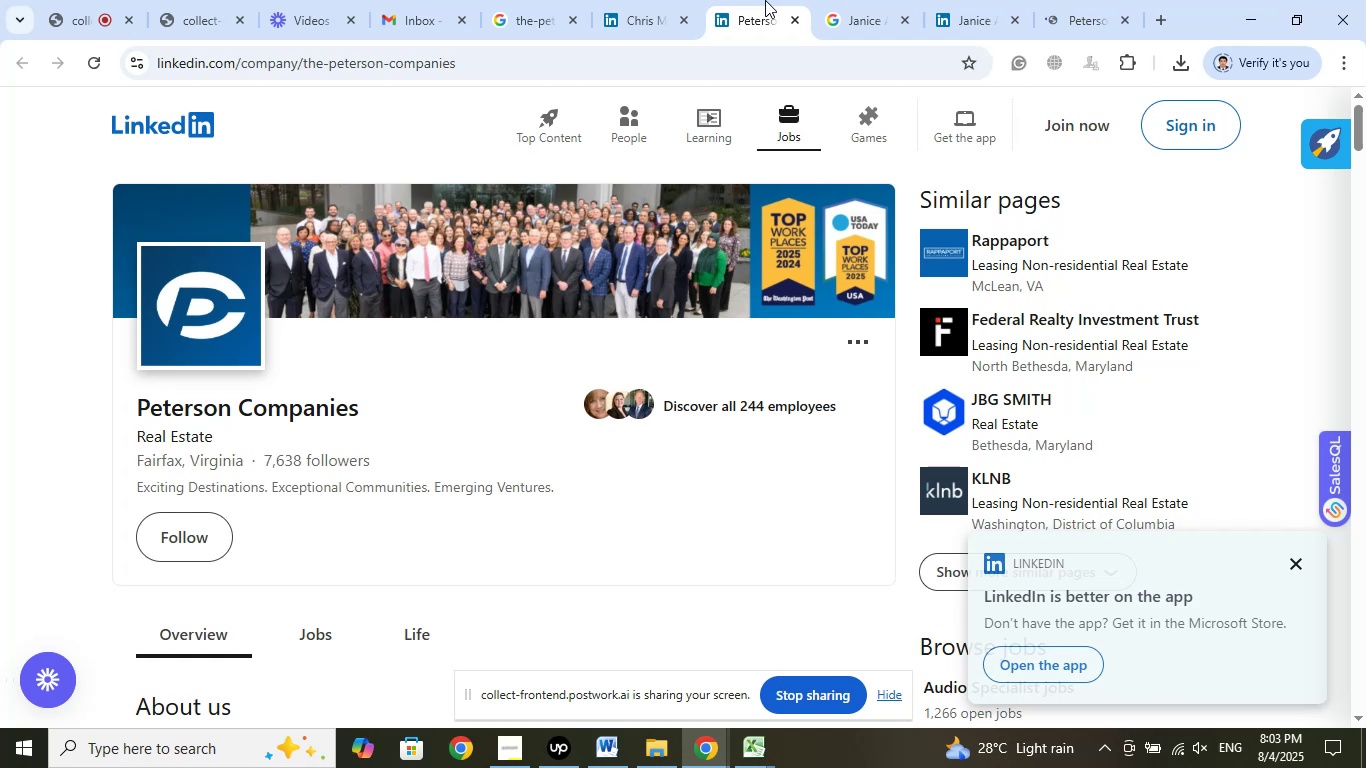 
left_click([1072, 0])
 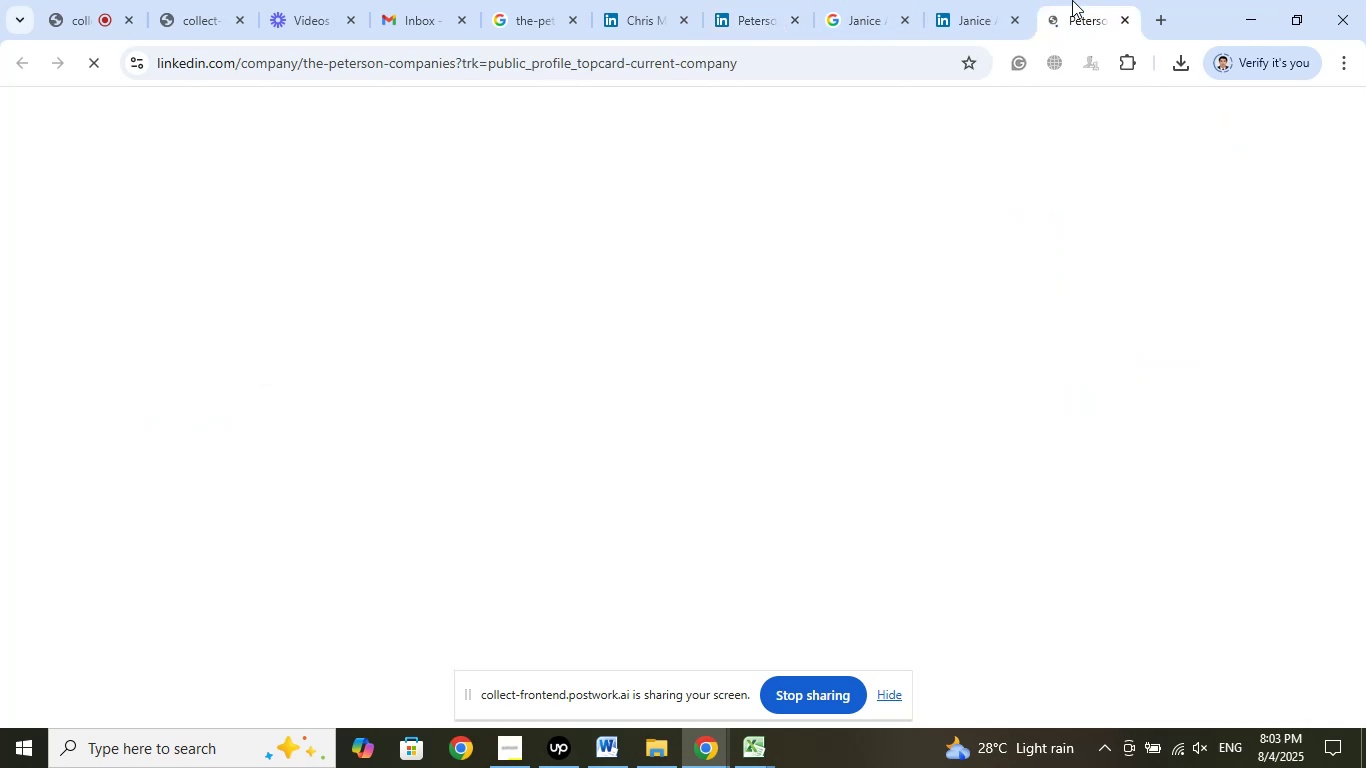 
mouse_move([973, 170])
 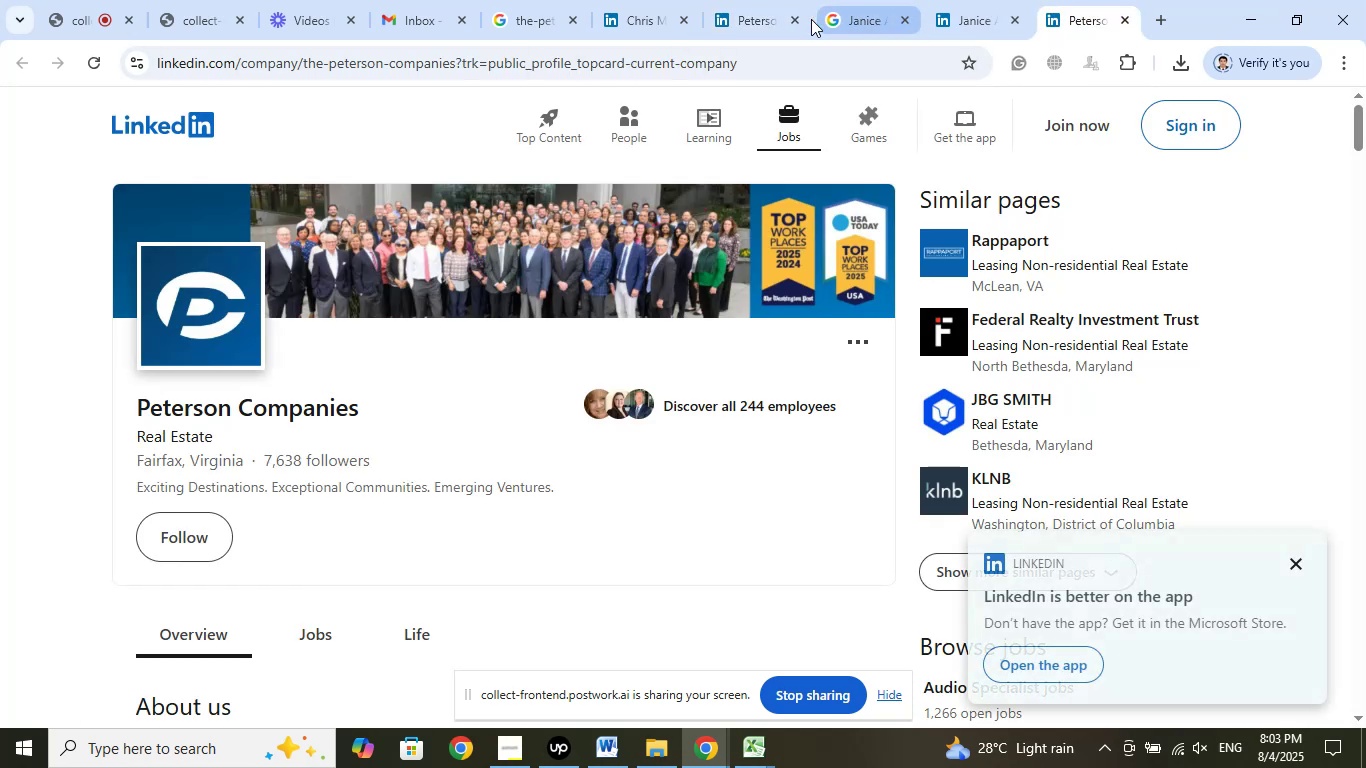 
left_click([749, 0])
 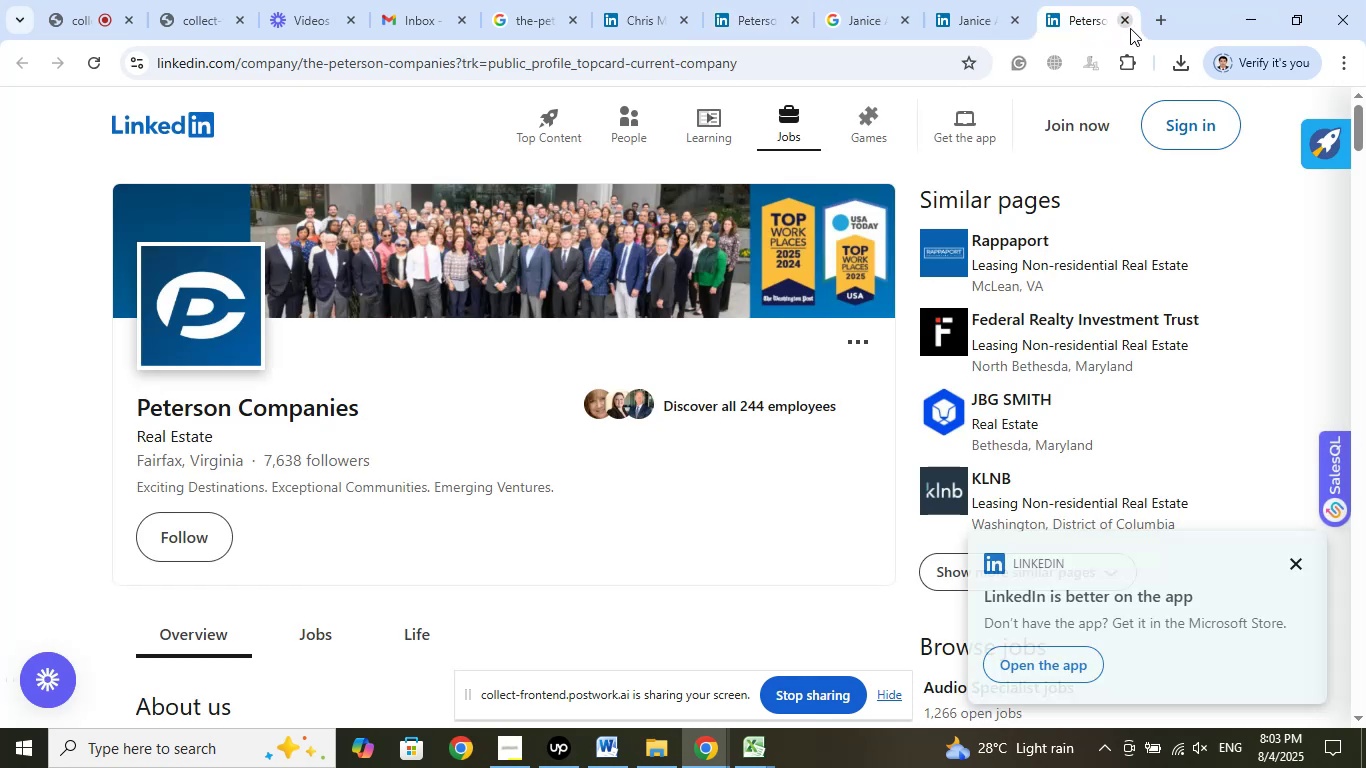 
wait(5.21)
 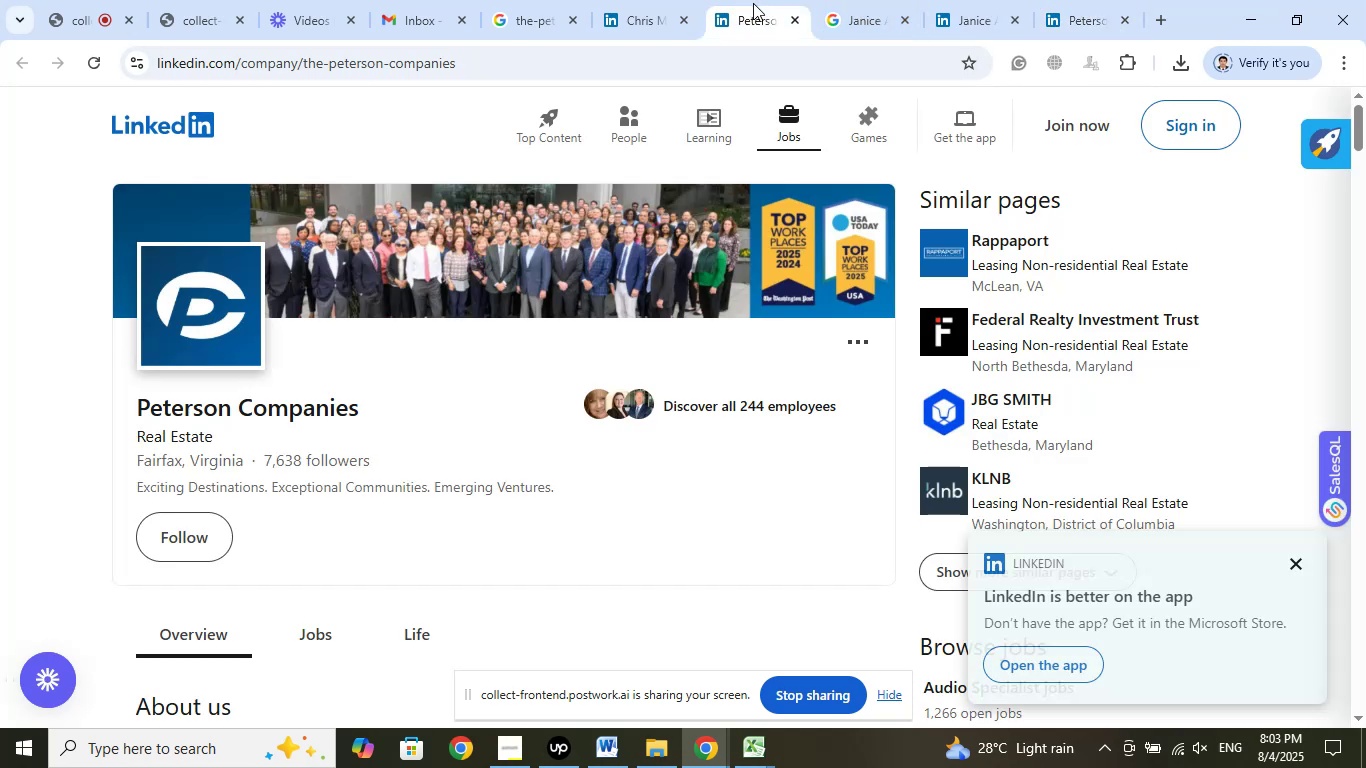 
left_click([748, 0])
 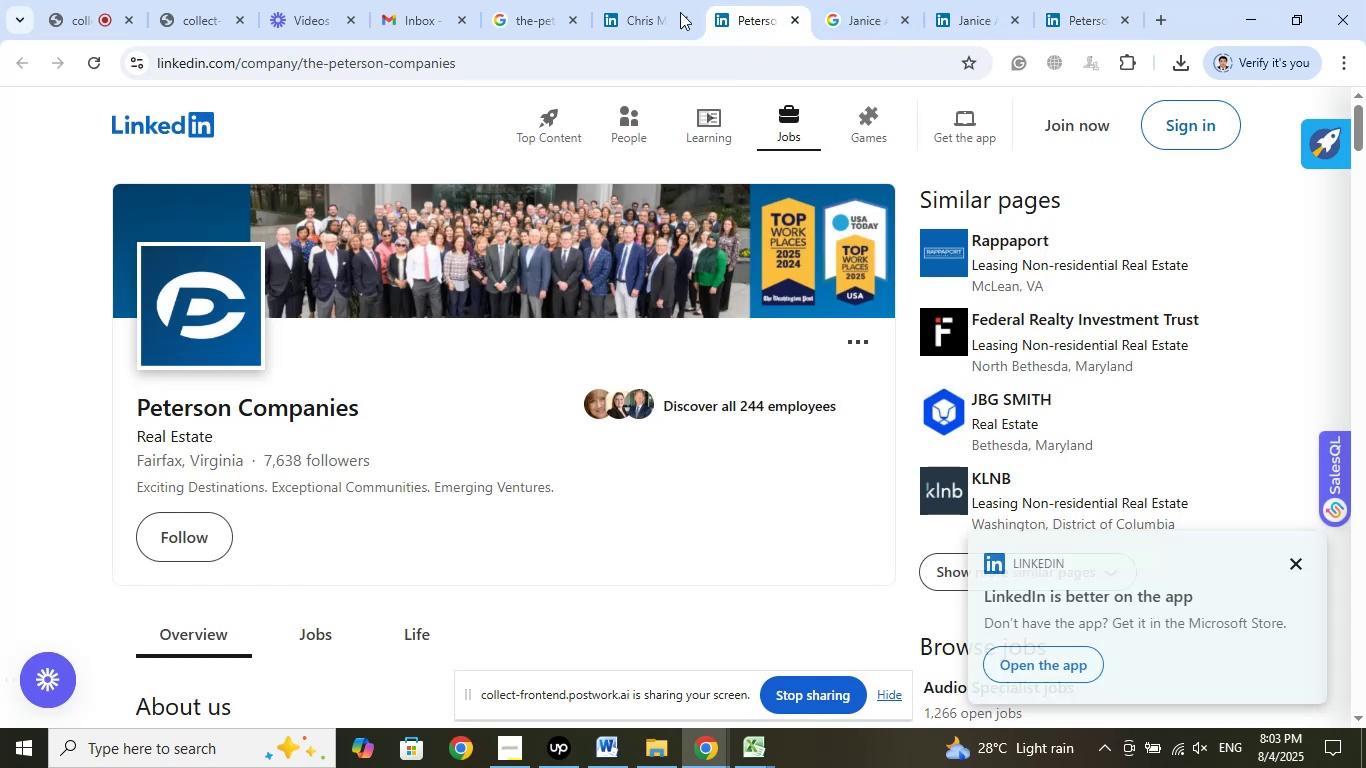 
left_click([646, 0])
 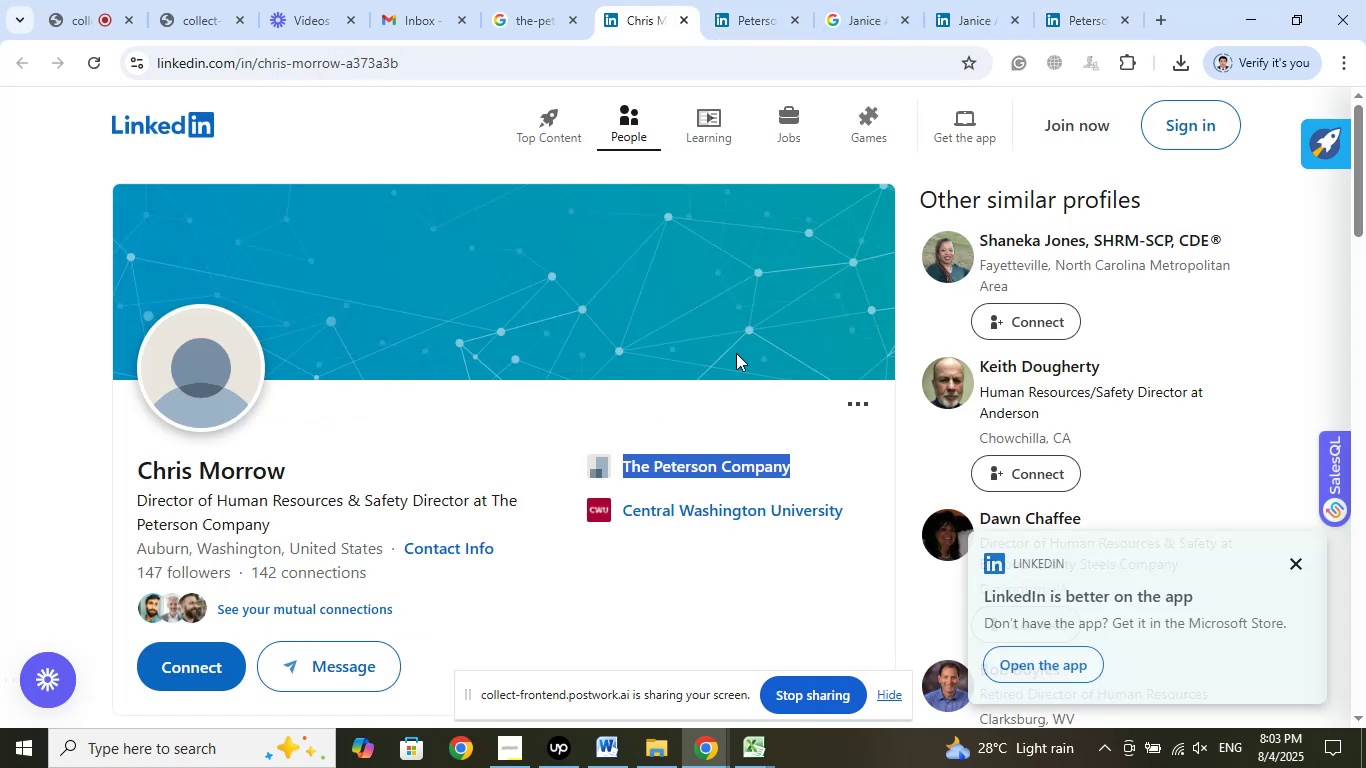 
wait(5.86)
 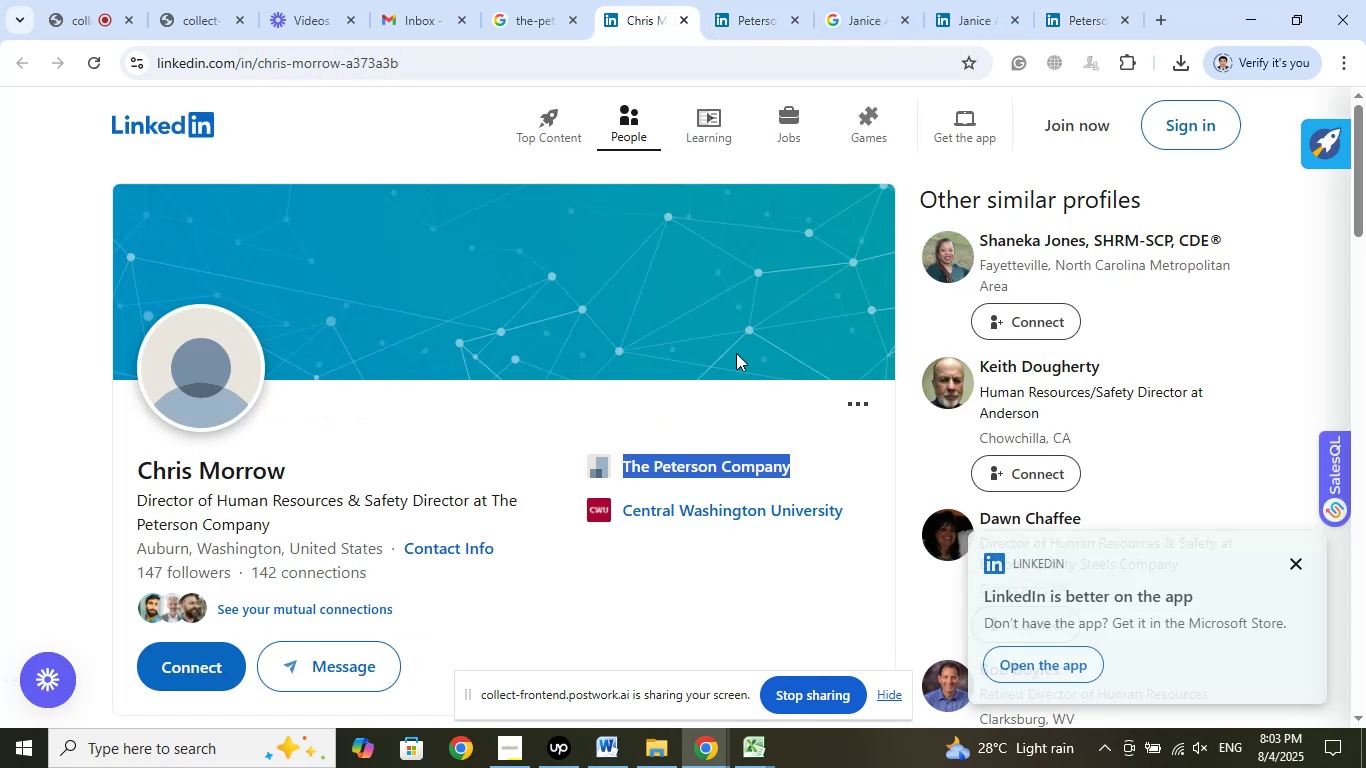 
scroll: coordinate [736, 353], scroll_direction: down, amount: 9.0
 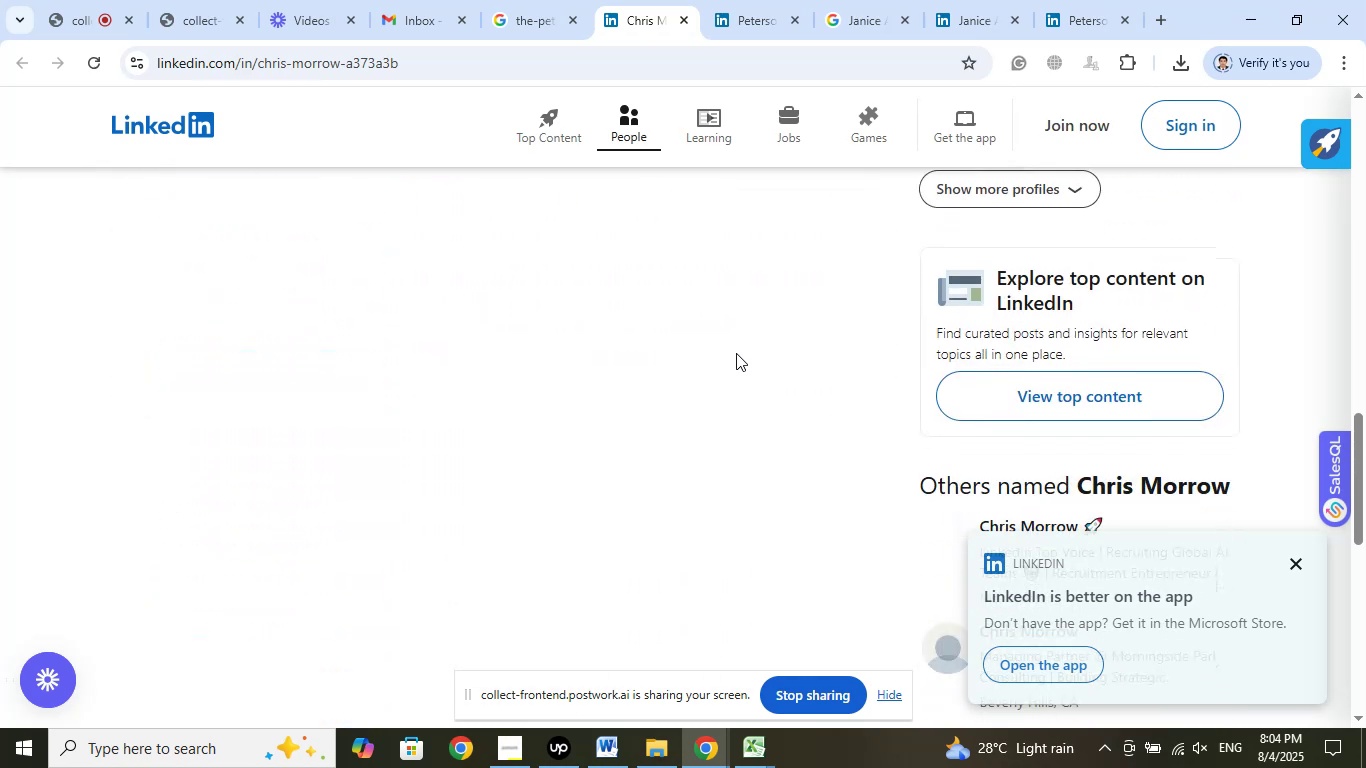 
scroll: coordinate [678, 408], scroll_direction: up, amount: 19.0
 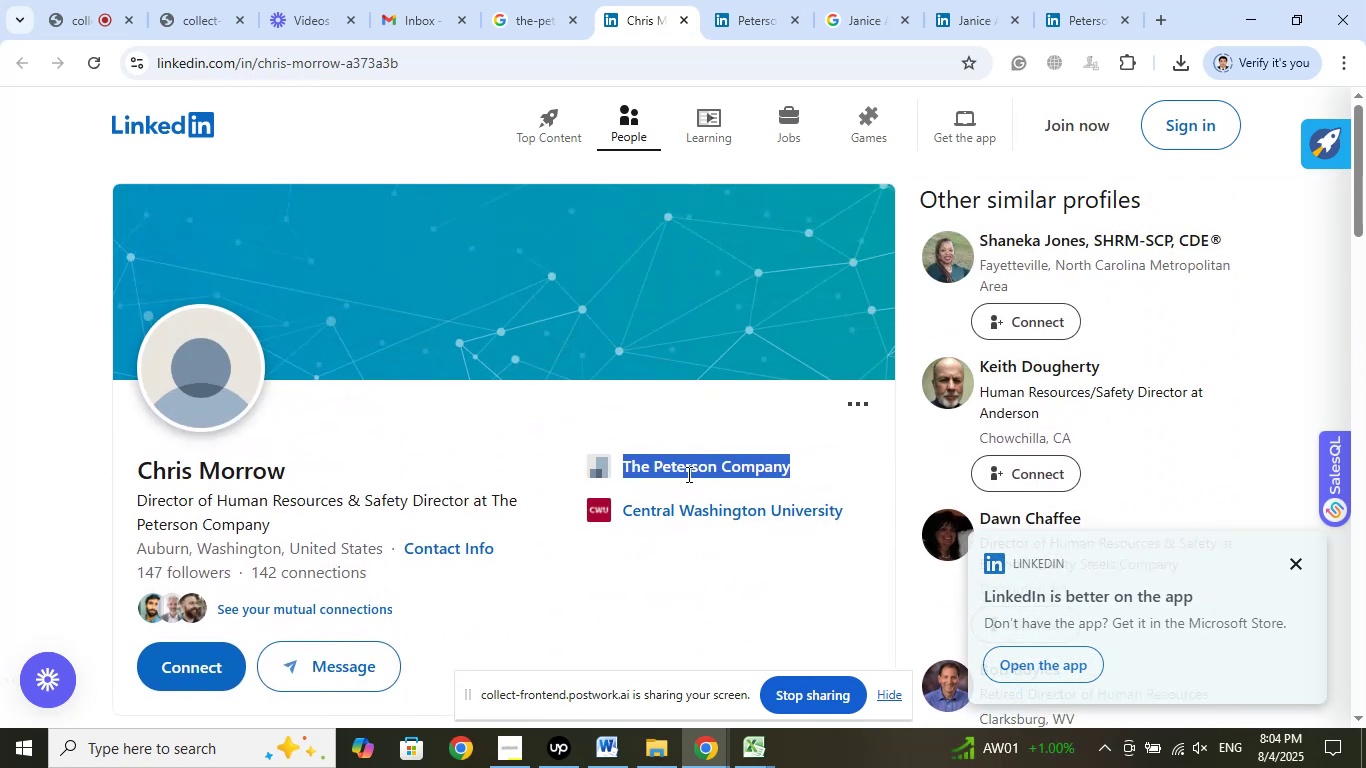 
left_click([1073, 0])
 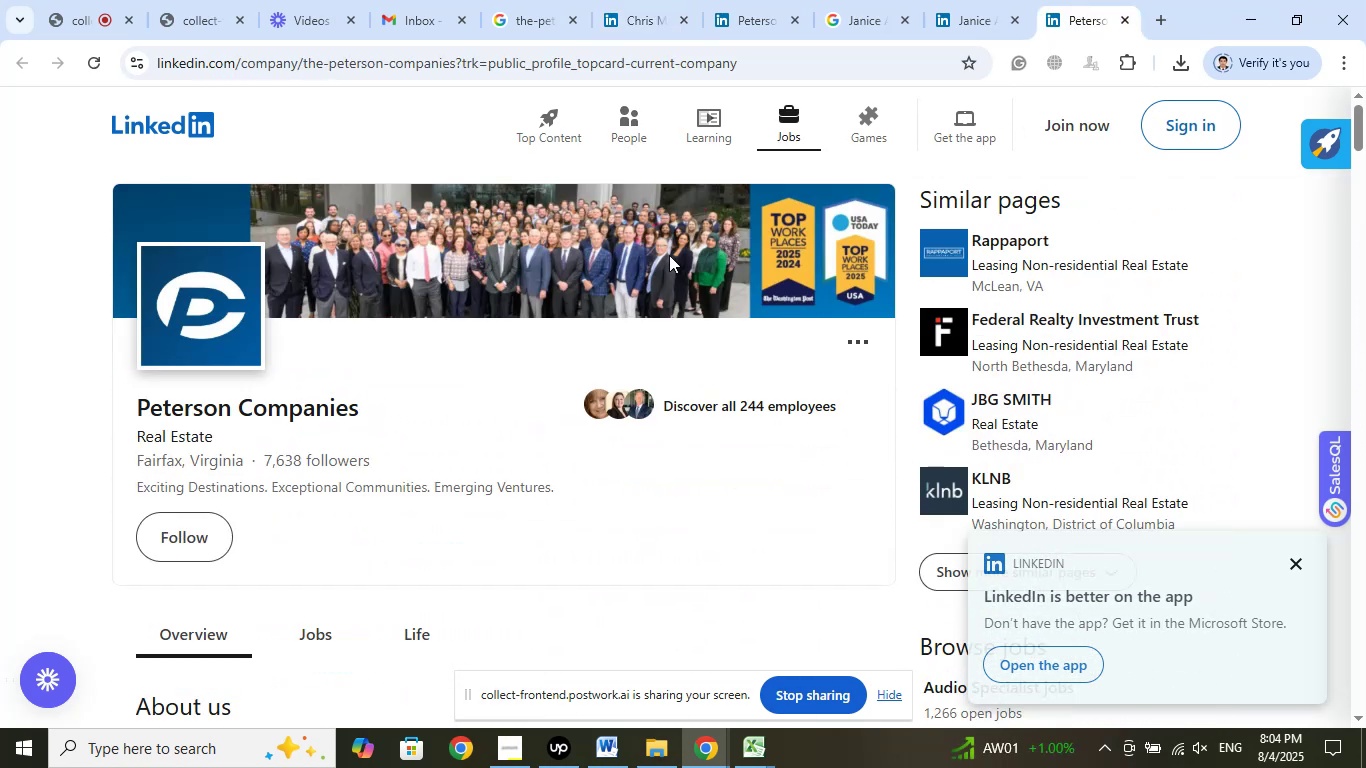 
left_click([978, 0])
 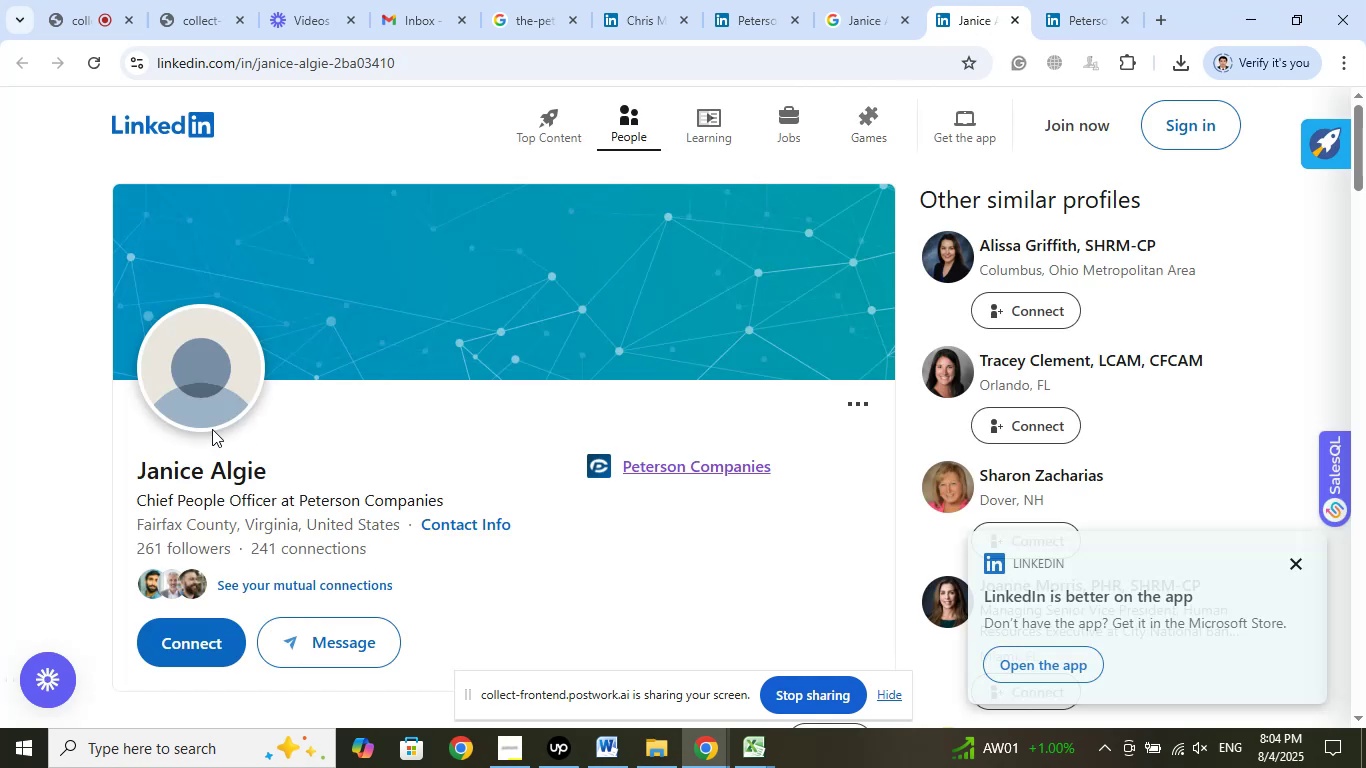 
left_click_drag(start_coordinate=[286, 479], to_coordinate=[137, 482])
 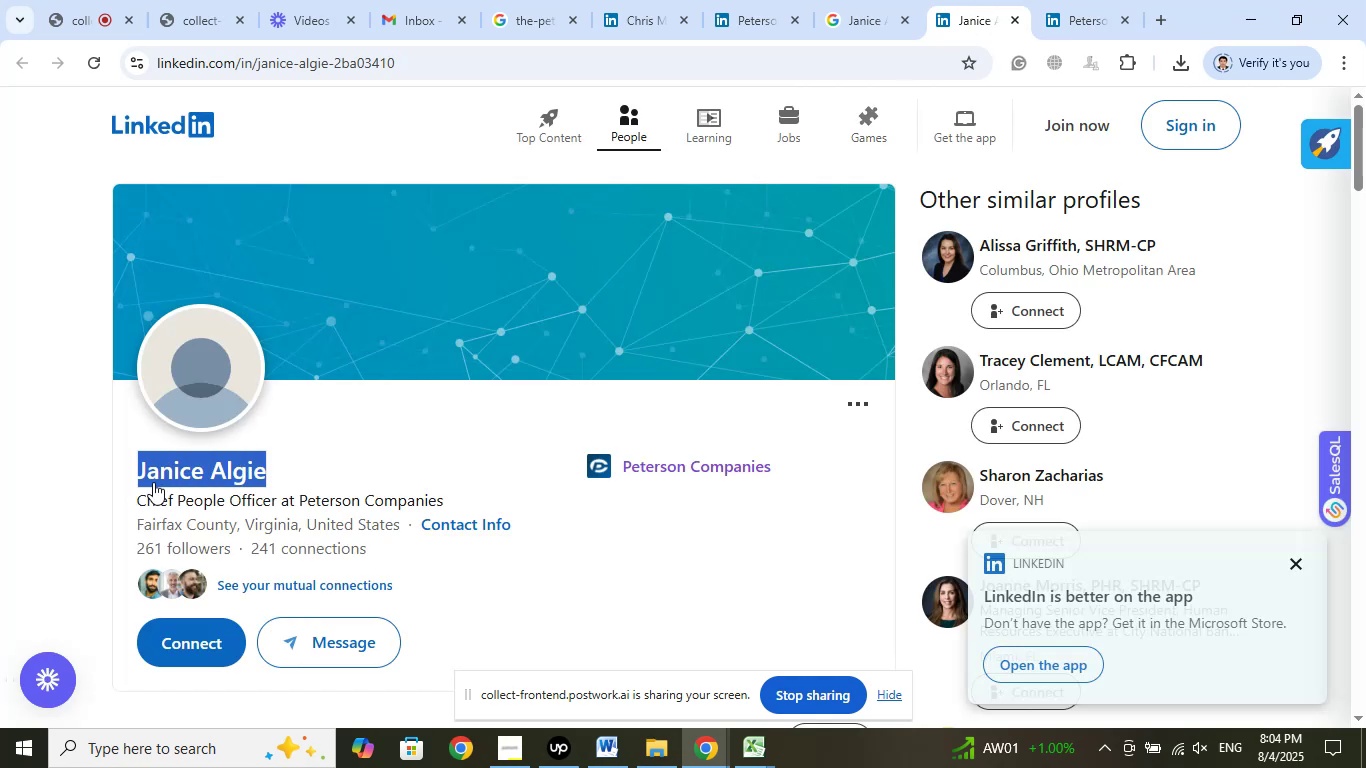 
right_click([193, 477])
 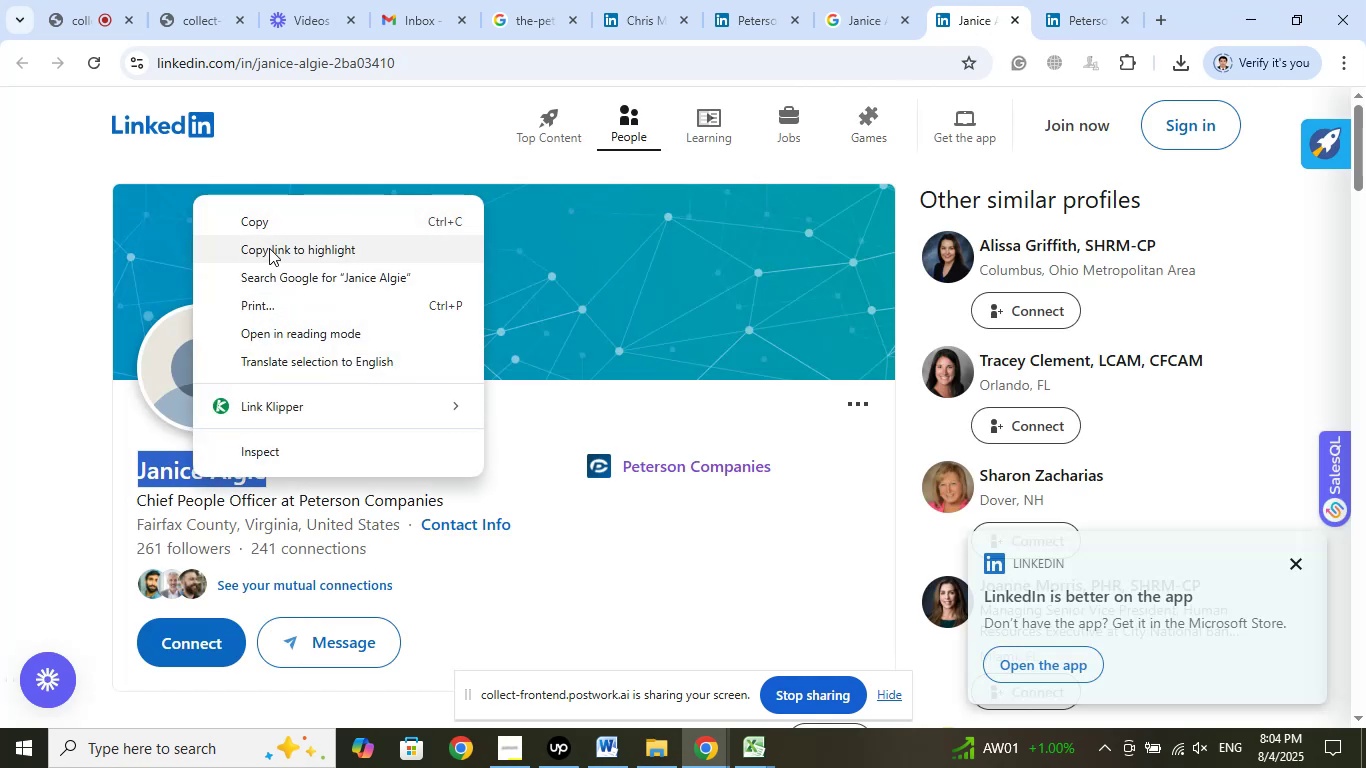 
left_click([263, 222])
 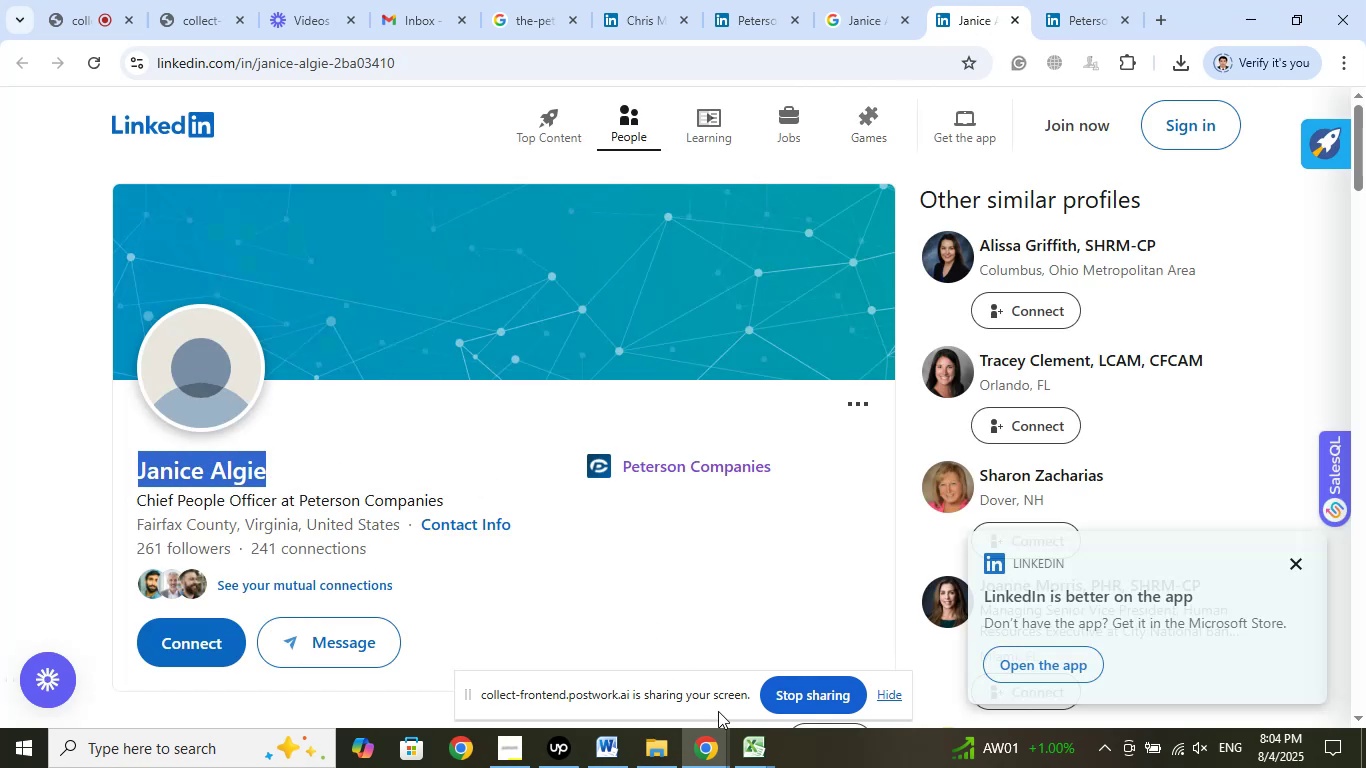 
left_click([754, 746])
 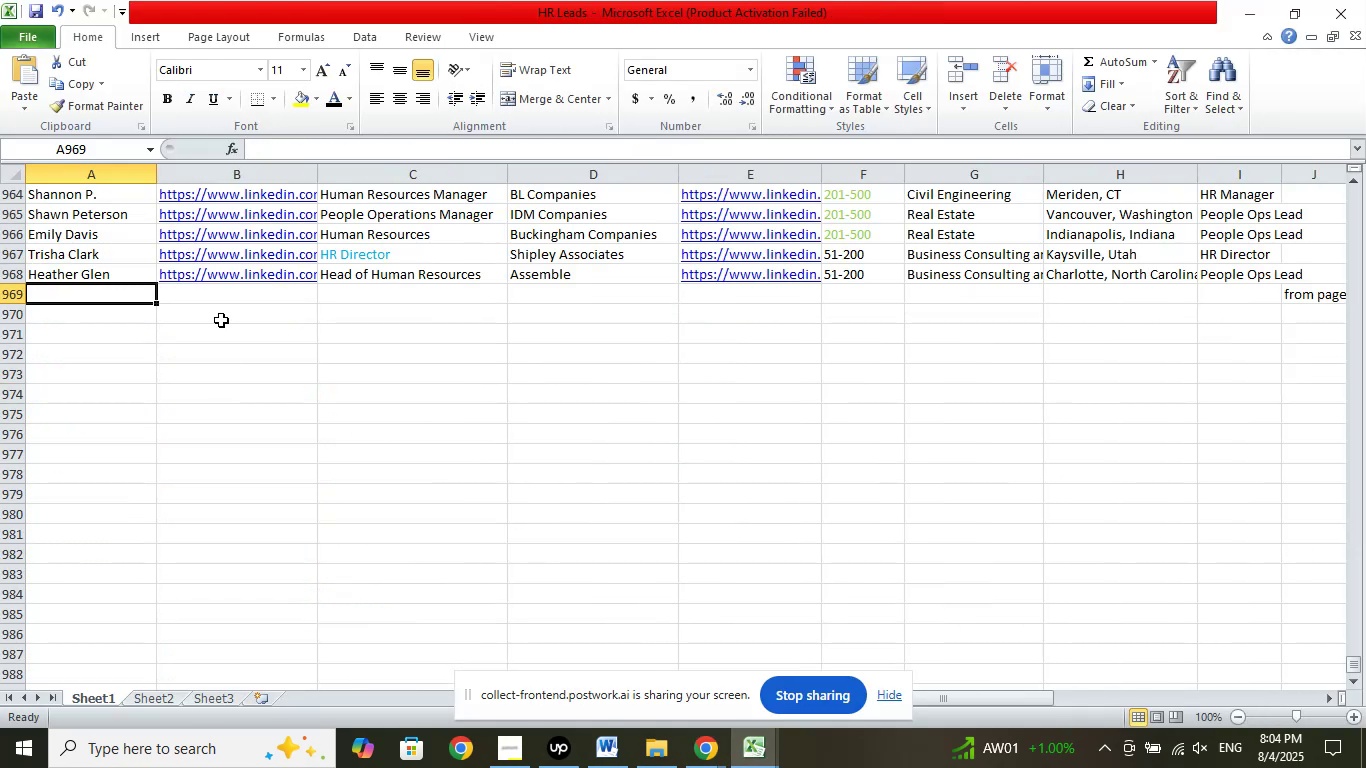 
left_click([270, 152])
 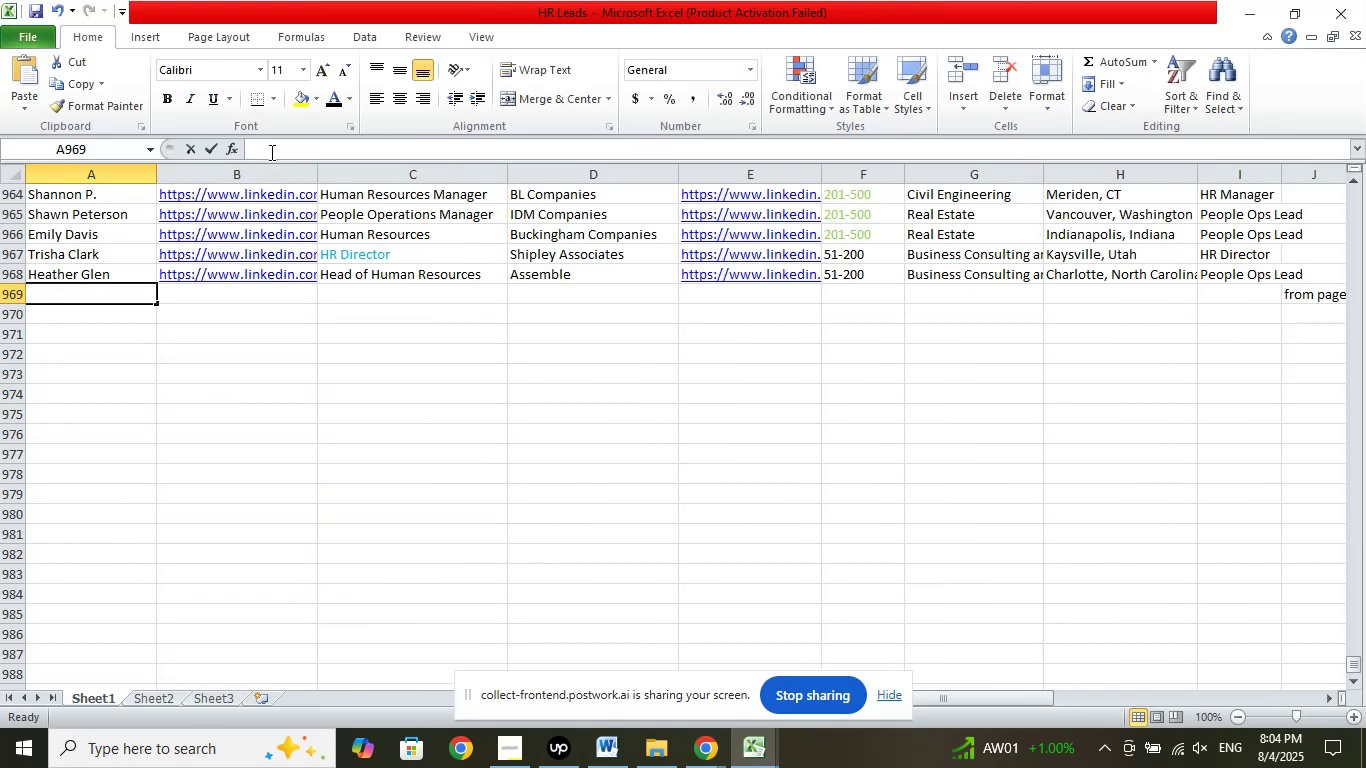 
right_click([270, 152])
 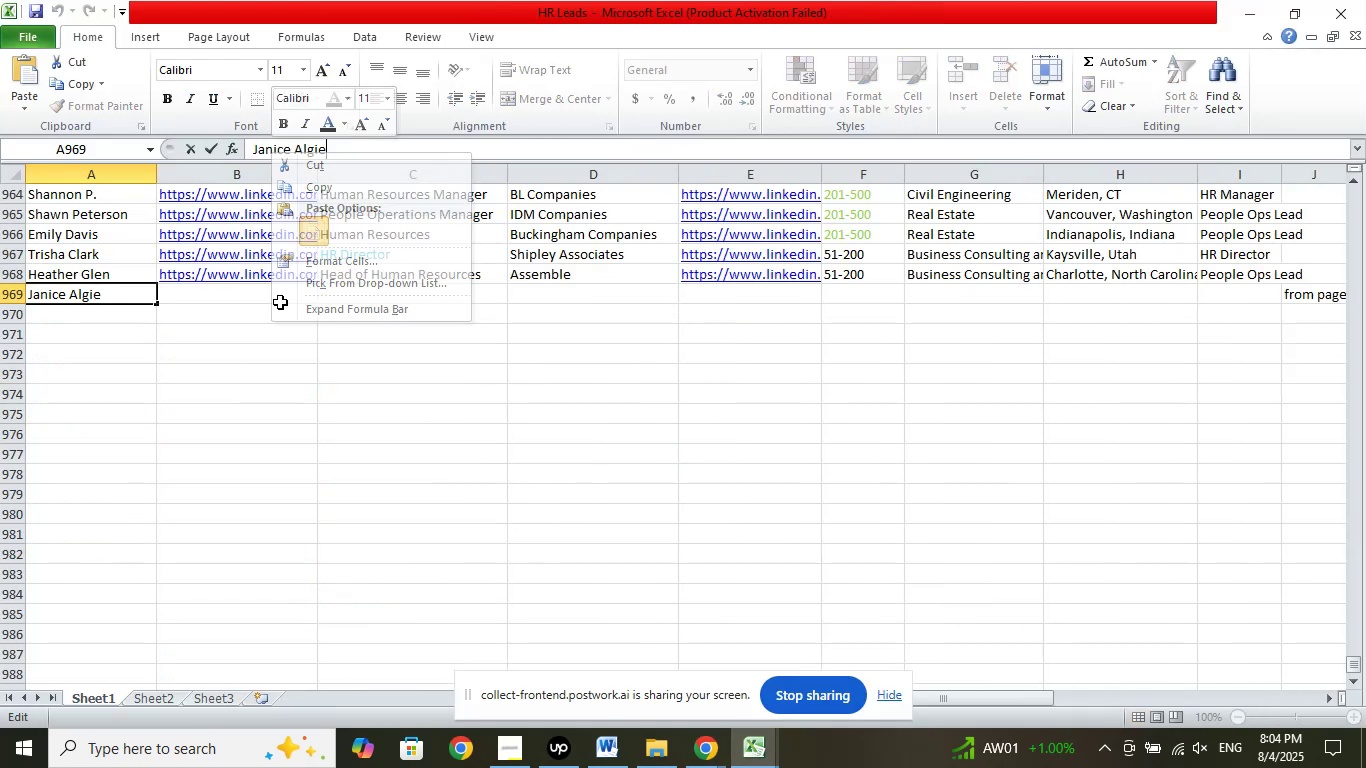 
left_click([247, 298])
 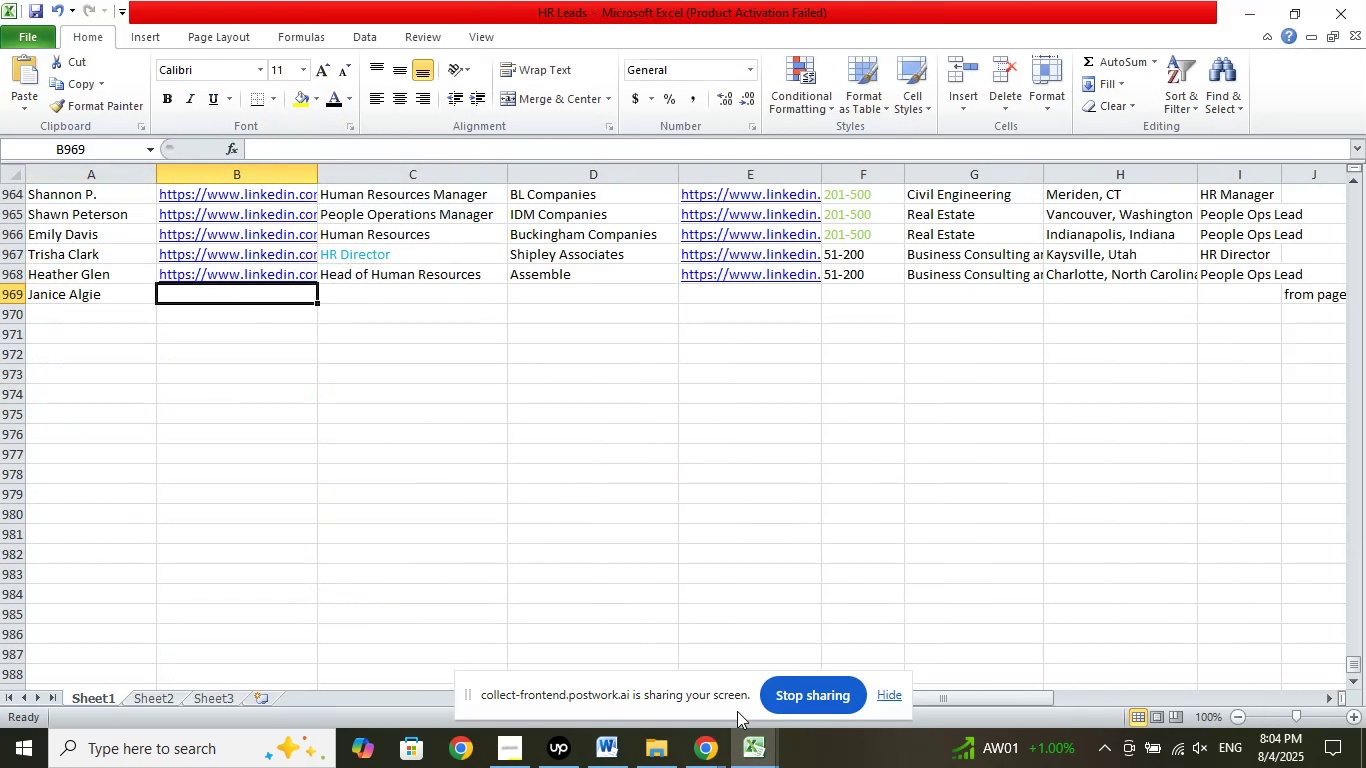 
left_click([716, 736])
 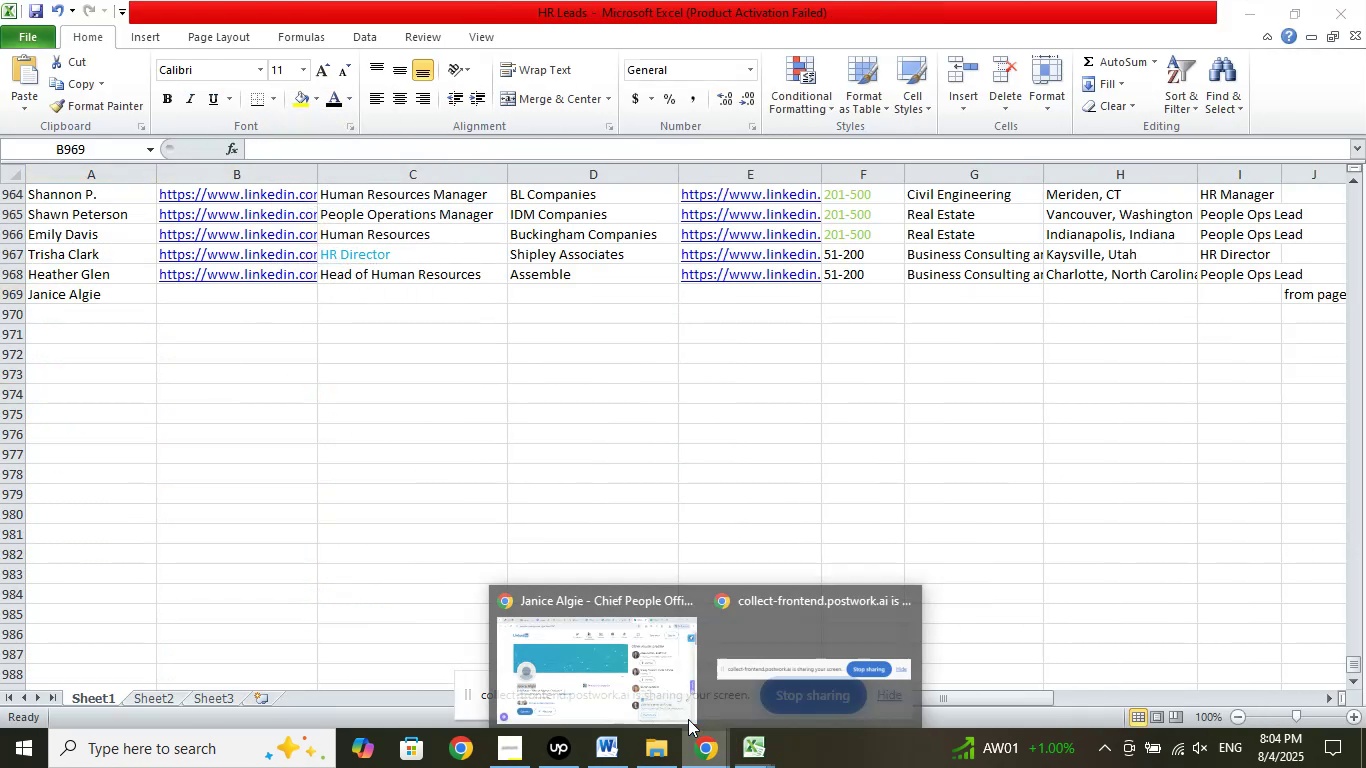 
left_click([588, 647])
 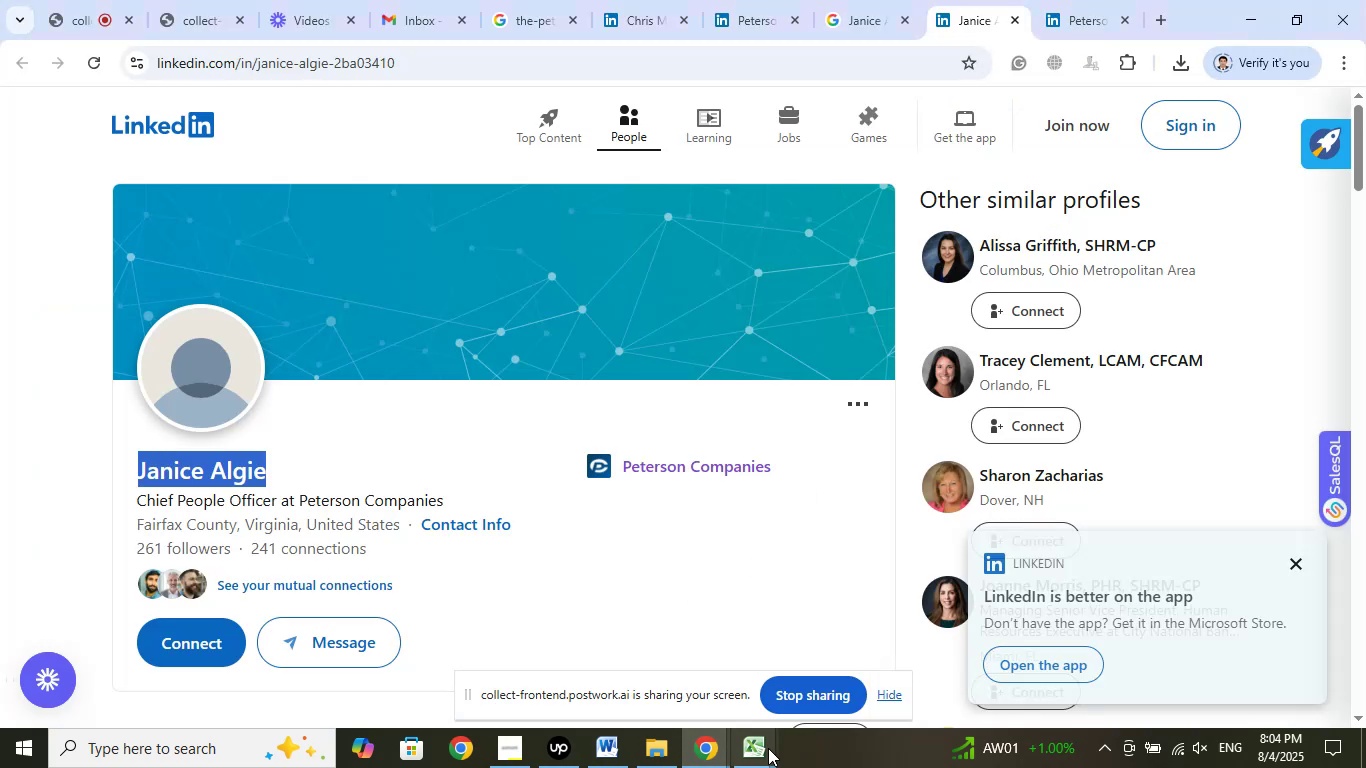 
left_click([768, 738])
 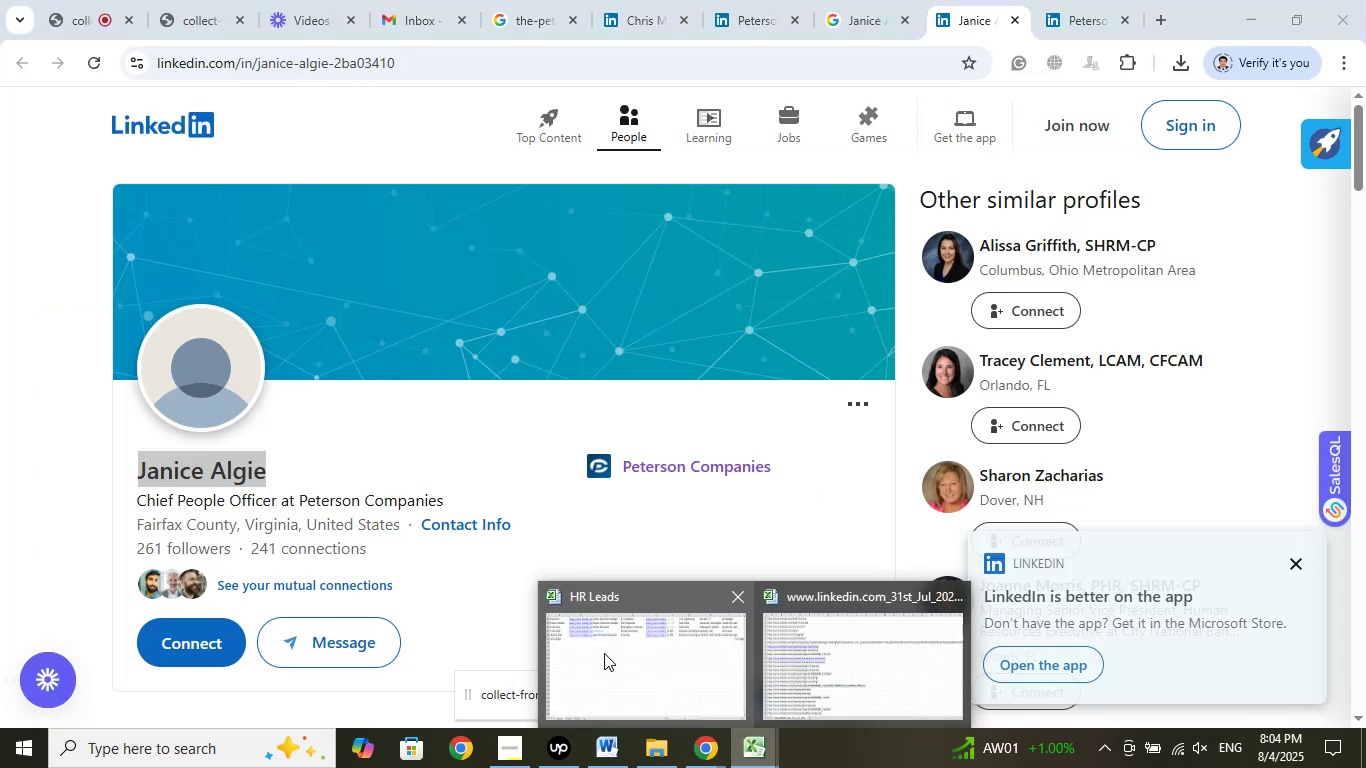 
left_click([572, 644])
 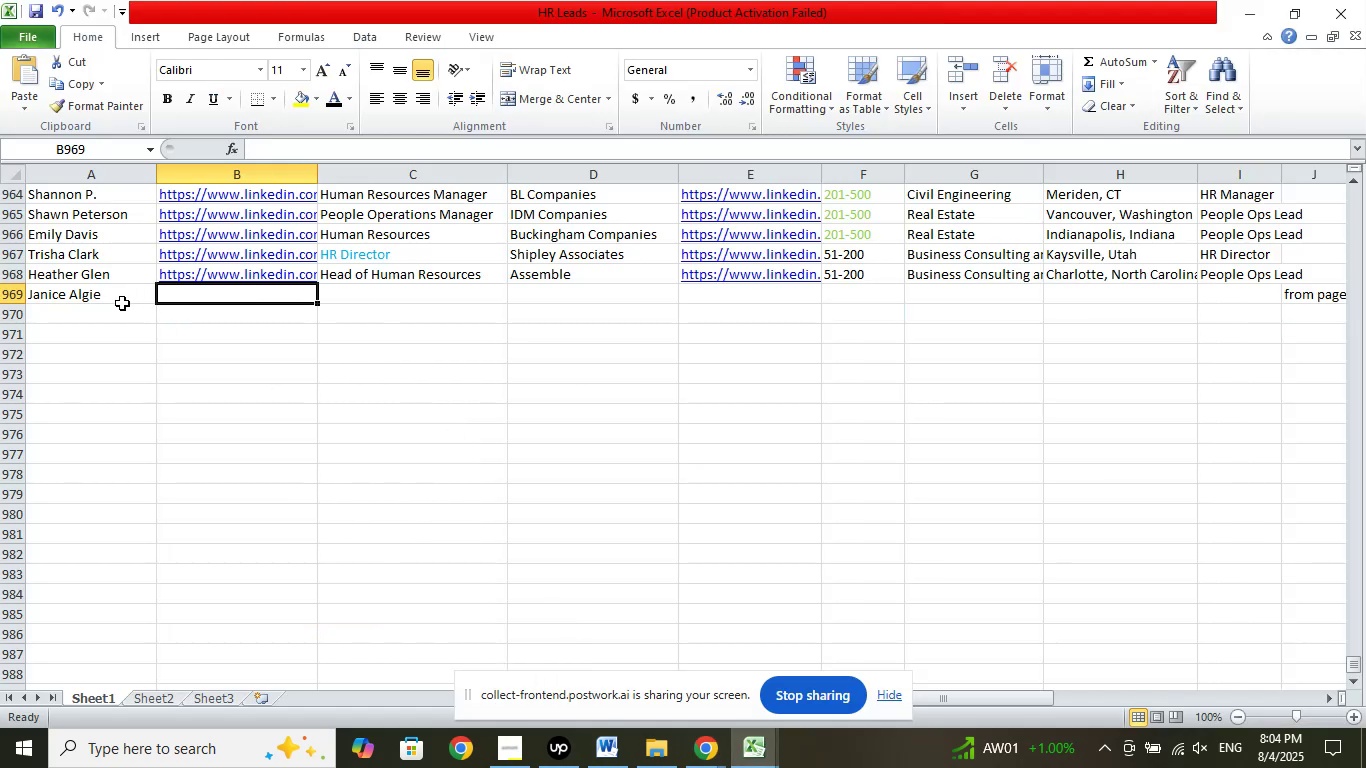 
left_click([95, 312])
 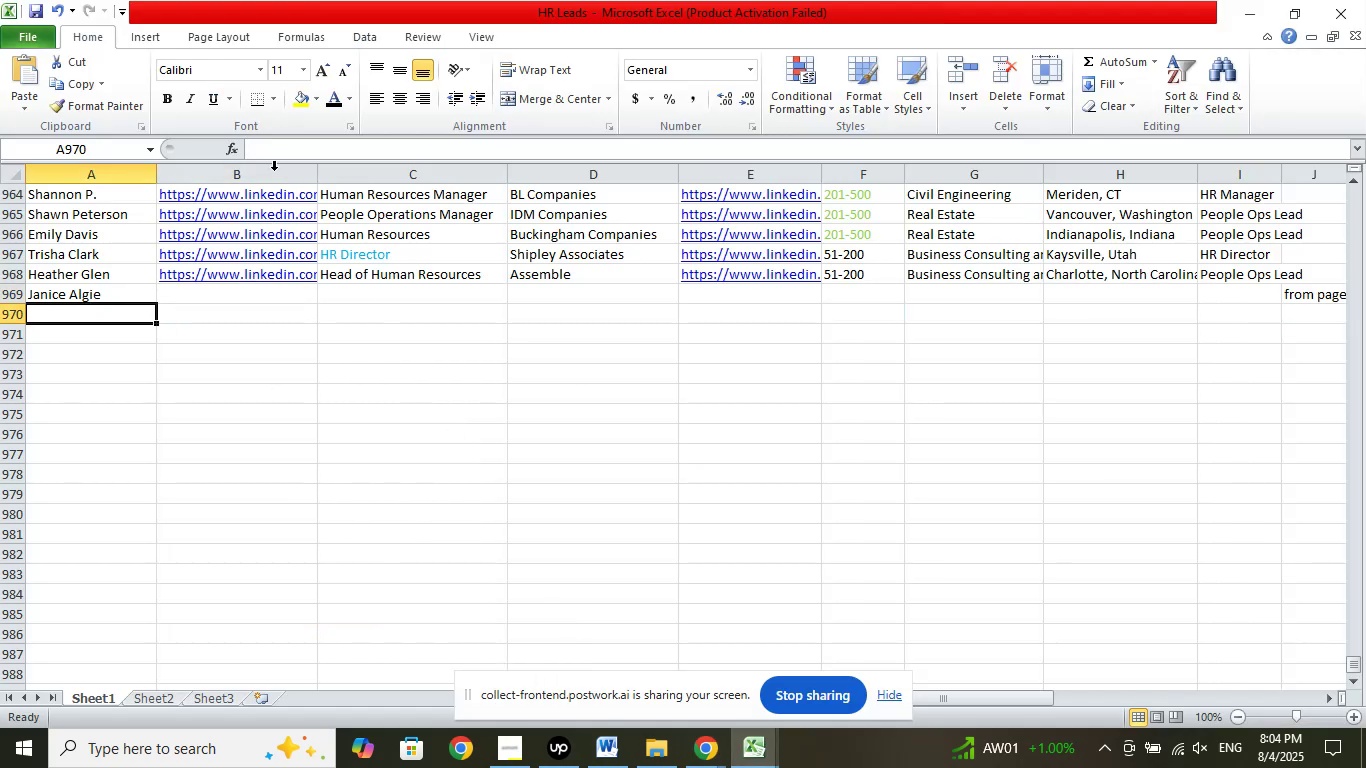 
left_click([279, 152])
 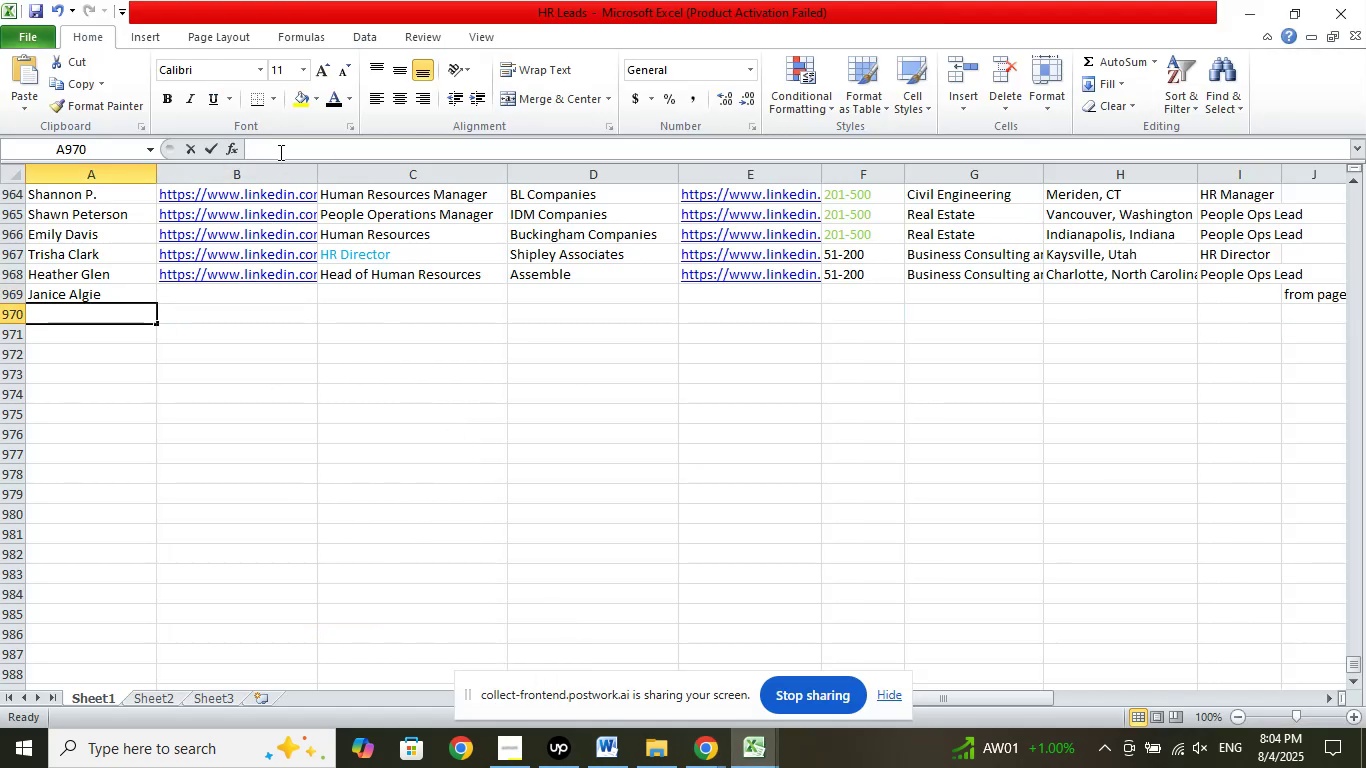 
right_click([279, 152])
 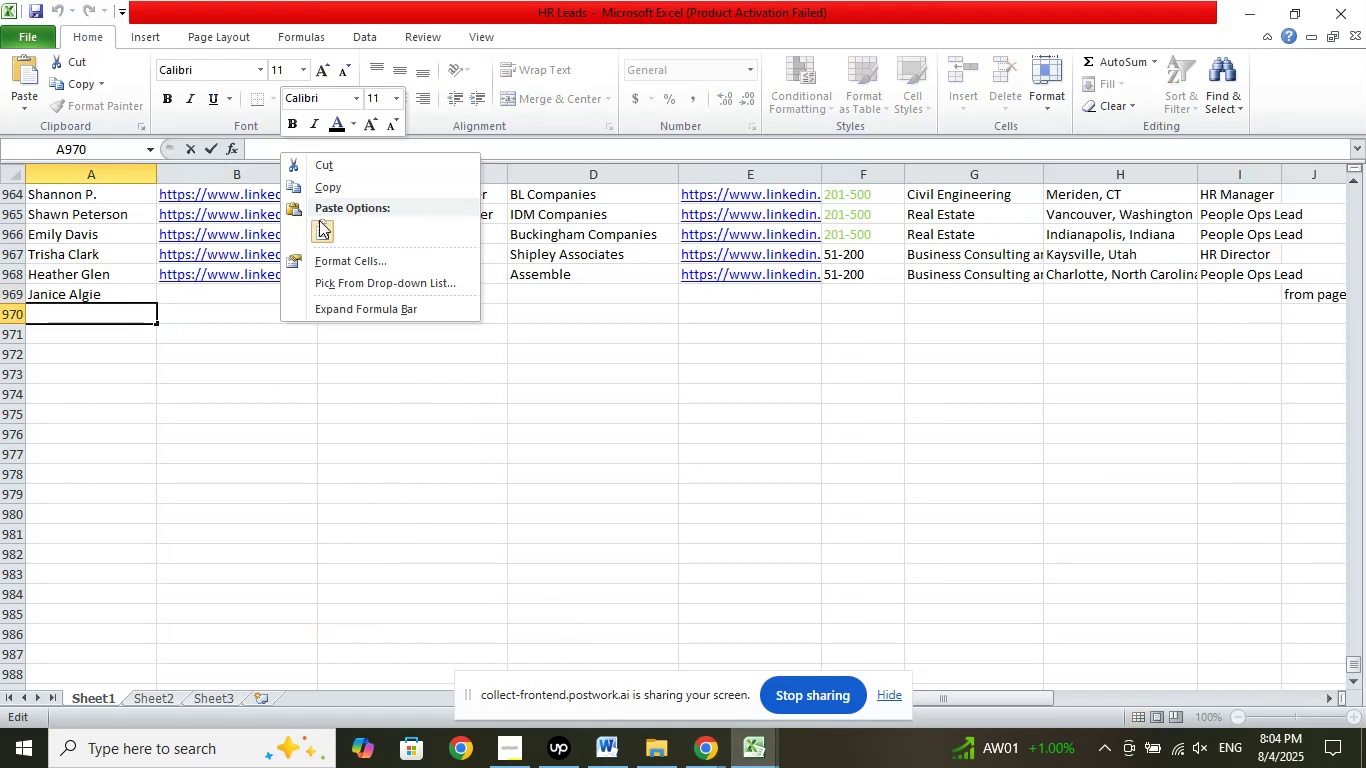 
left_click([321, 228])
 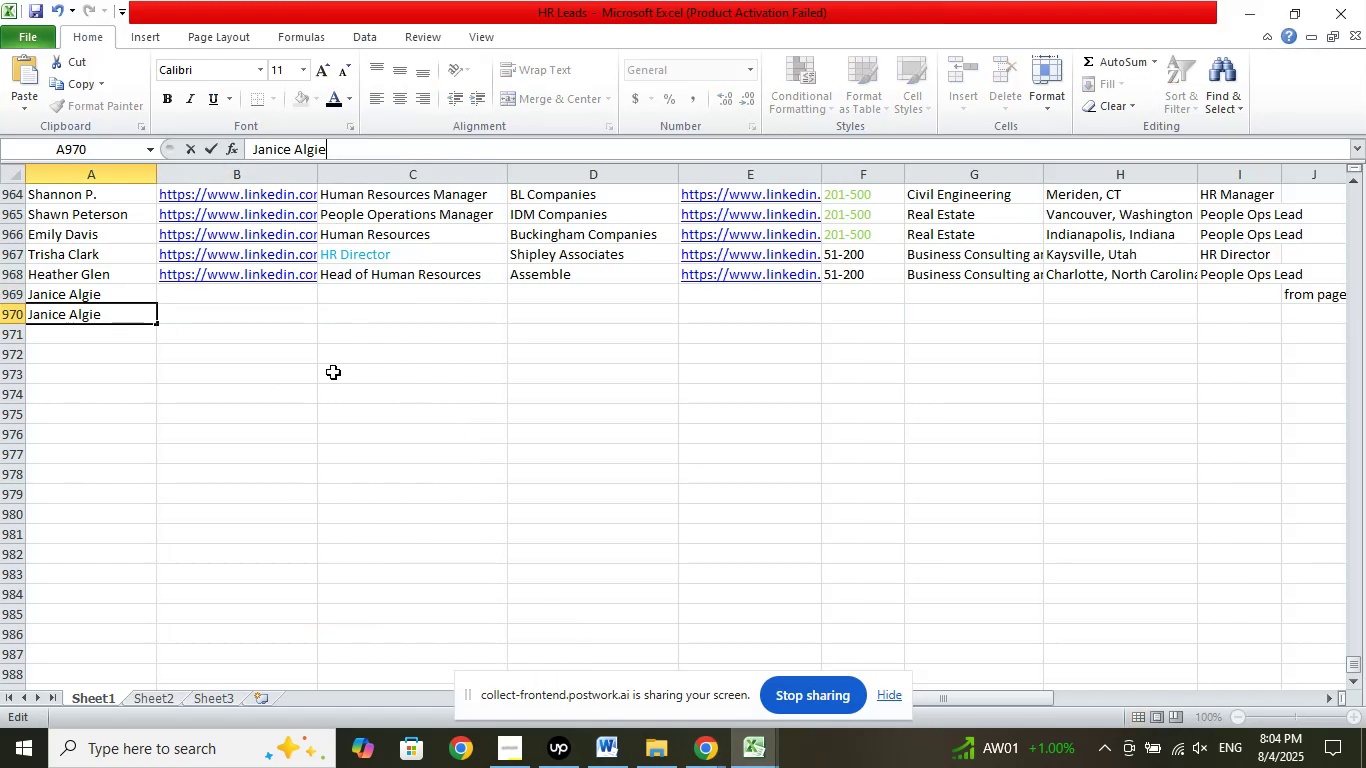 
left_click([320, 403])
 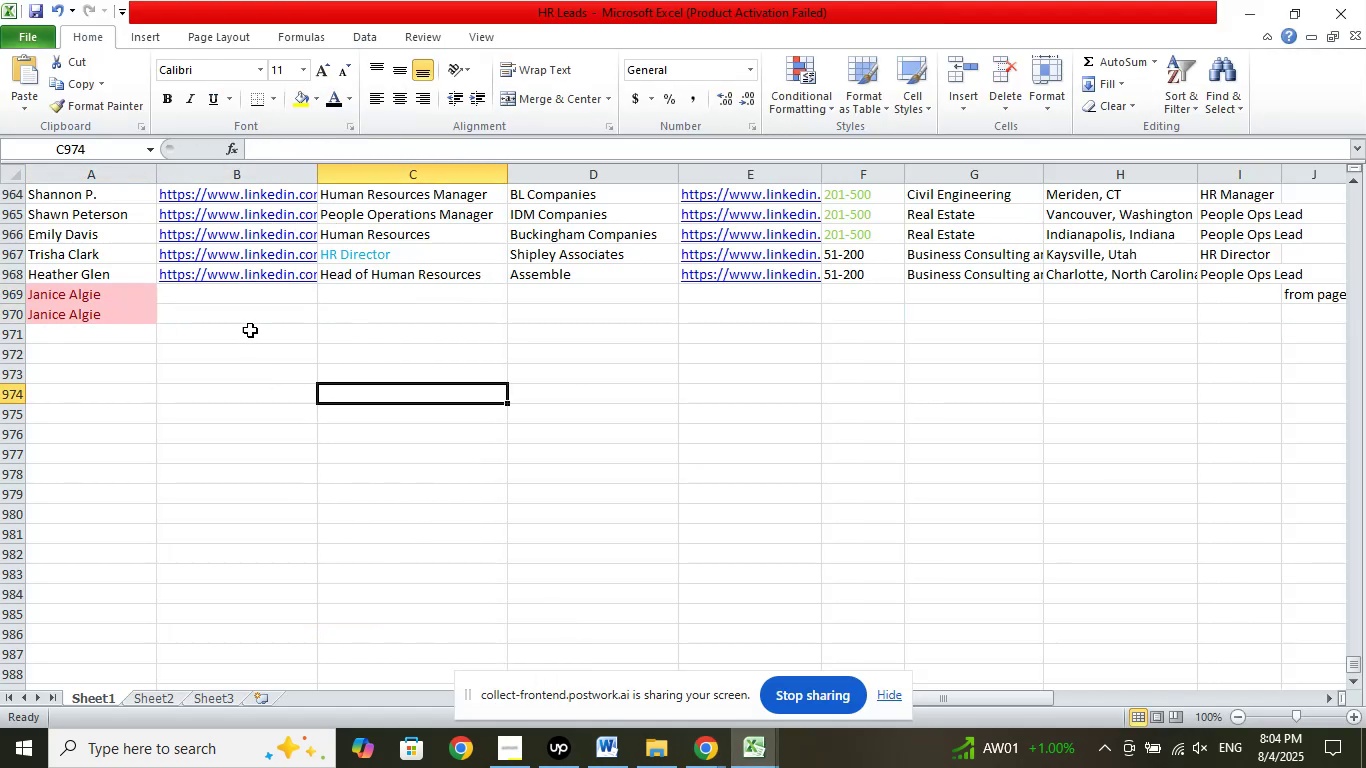 
key(Control+Z)
 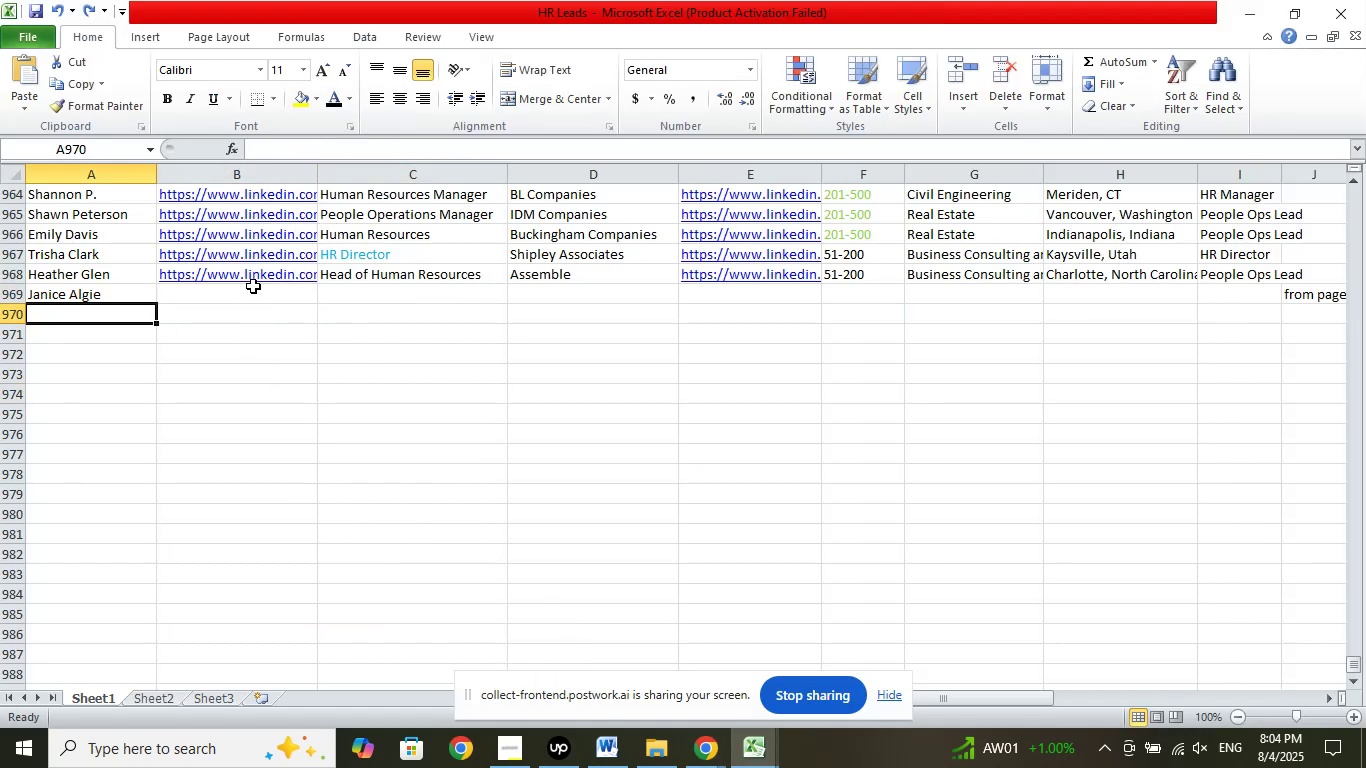 
left_click([245, 301])
 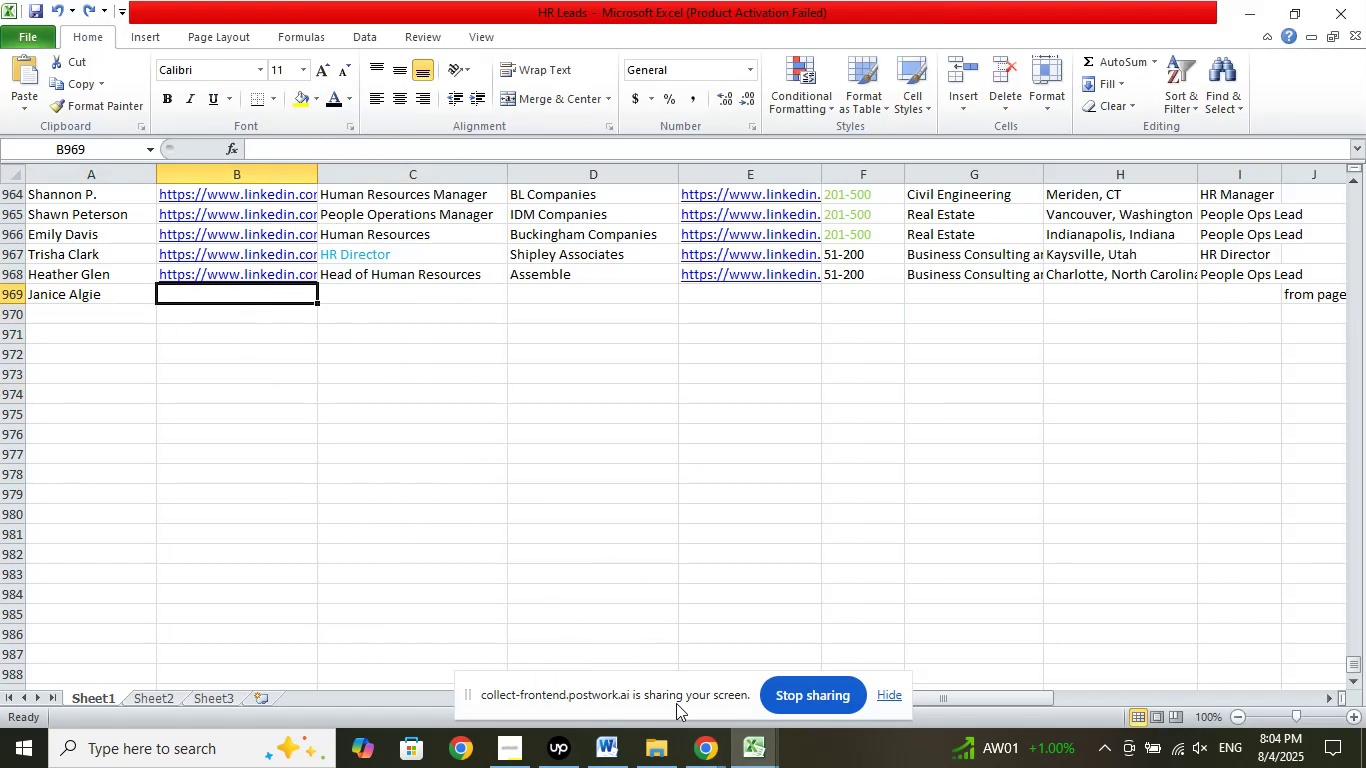 
left_click([709, 755])
 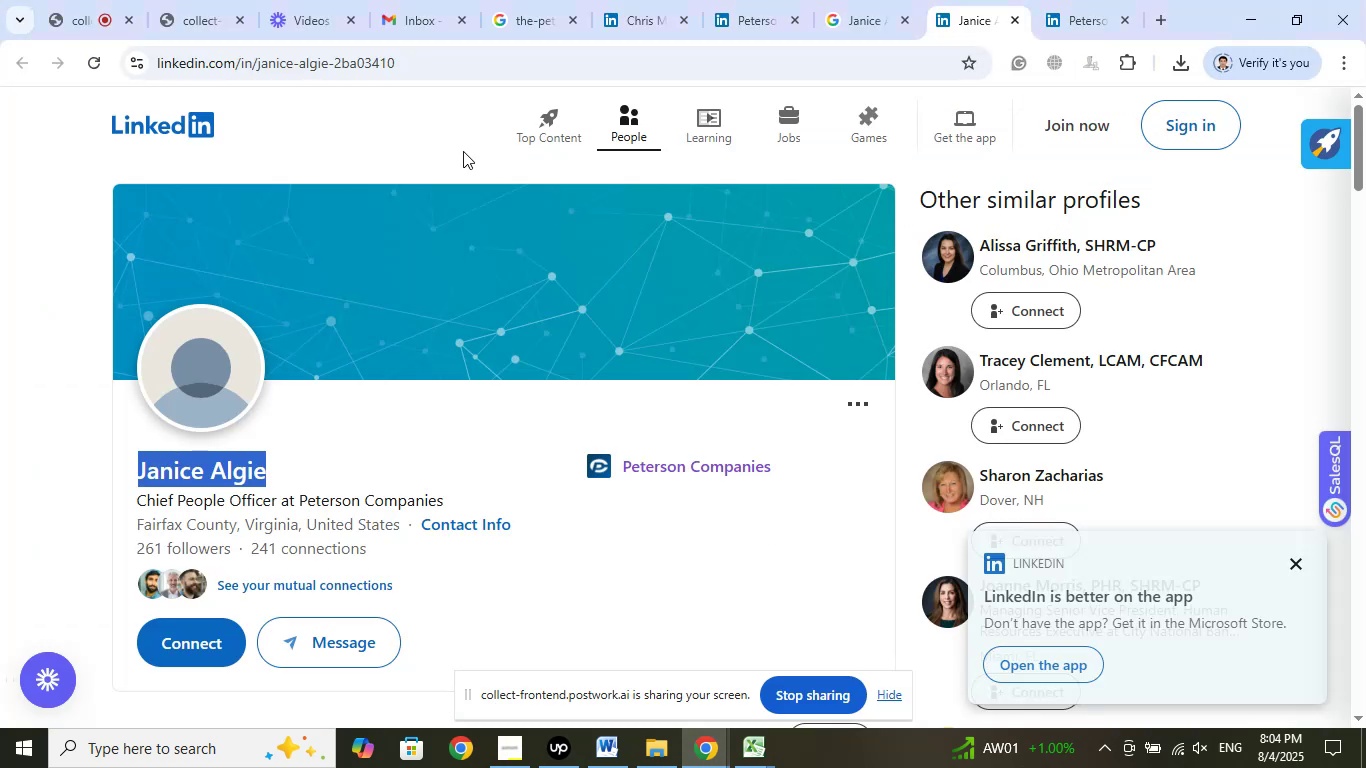 
left_click([431, 69])
 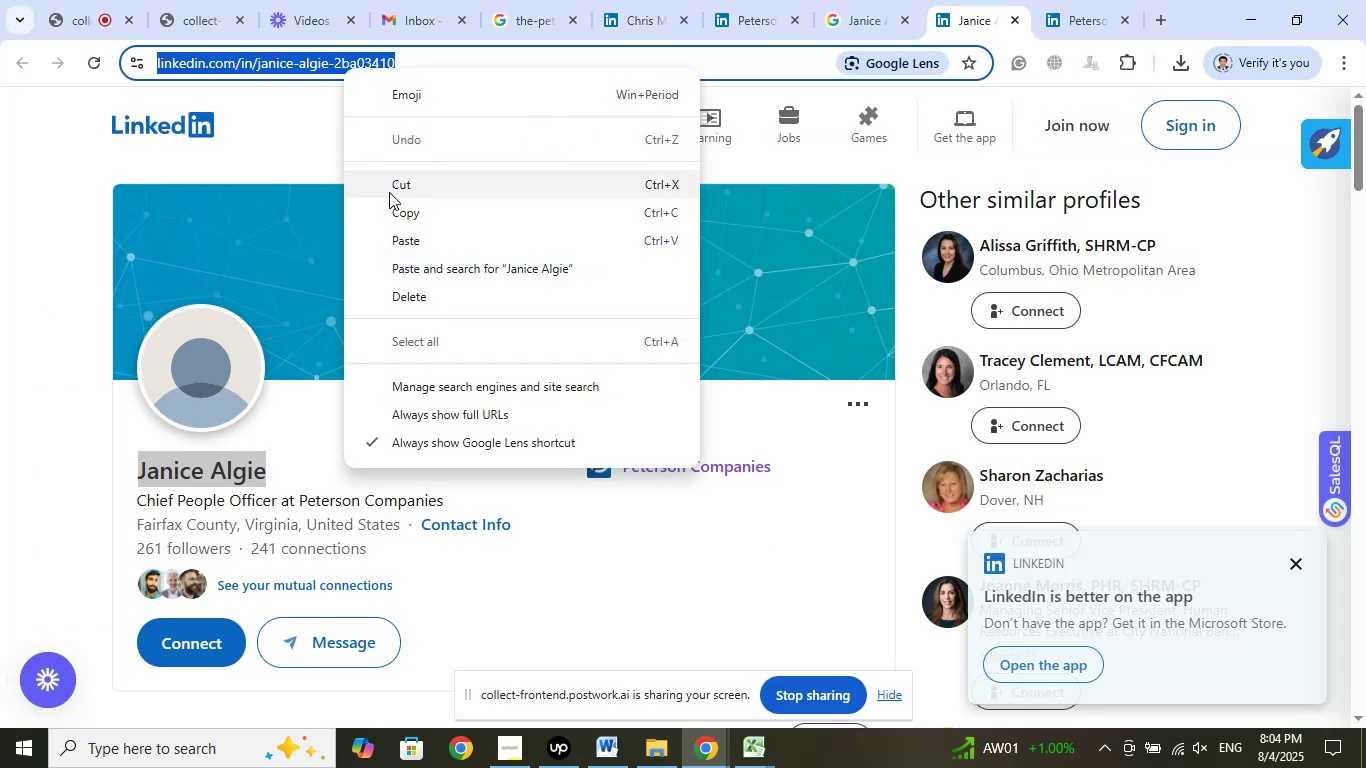 
left_click([395, 214])
 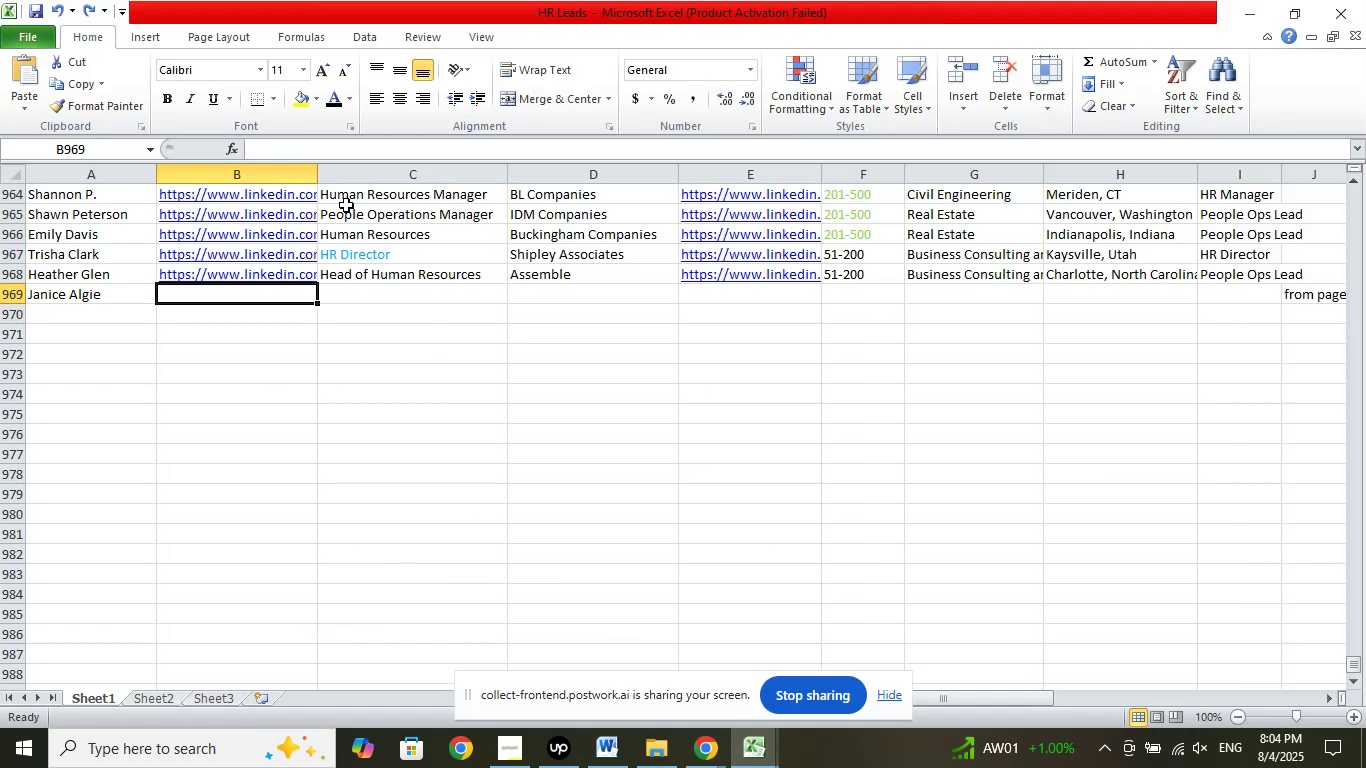 
left_click([304, 149])
 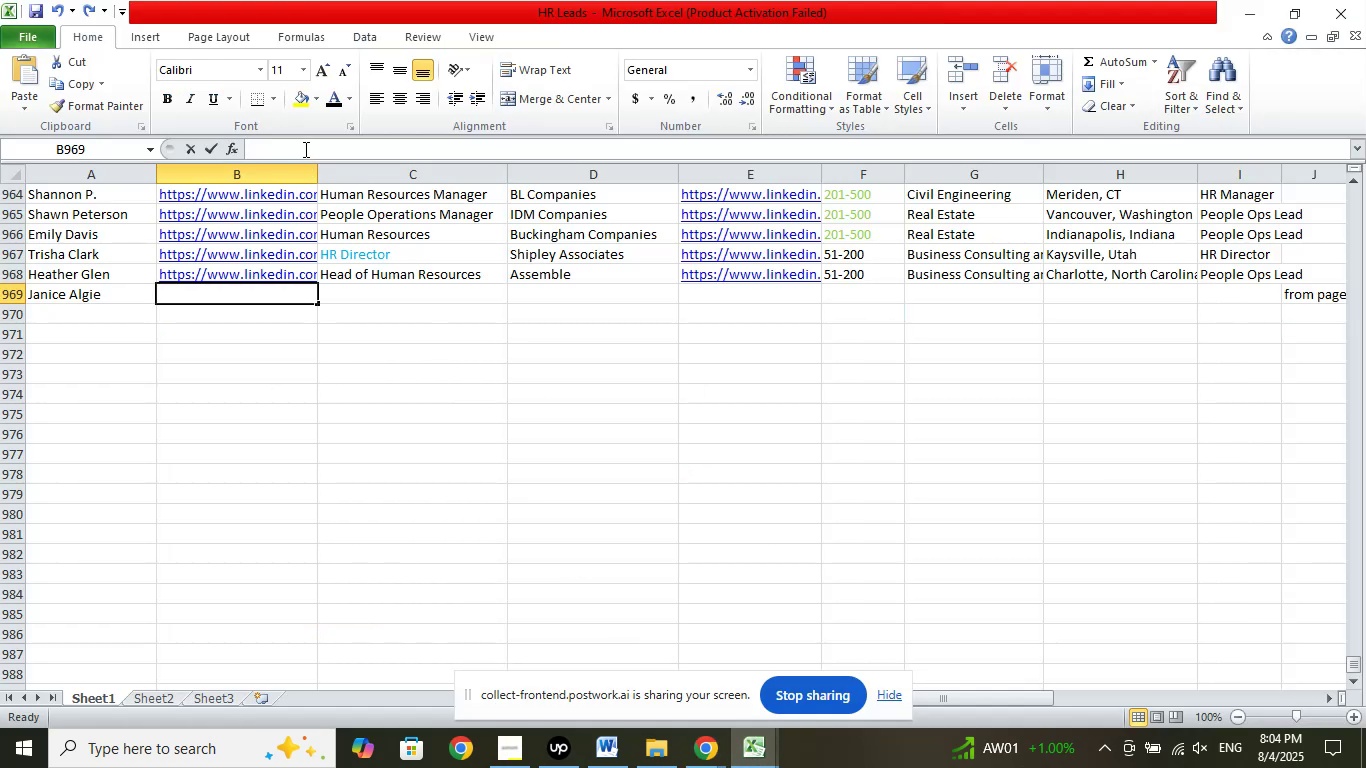 
right_click([304, 149])
 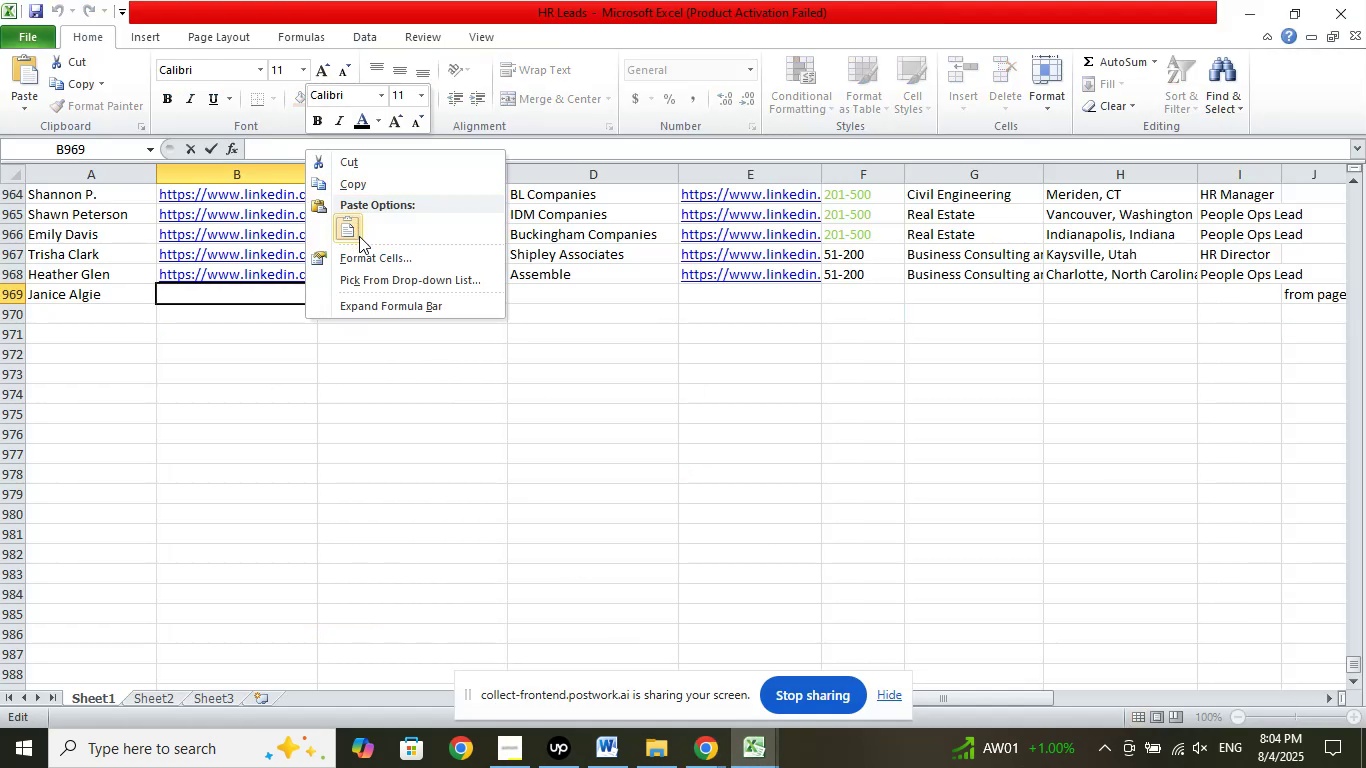 
left_click([359, 236])
 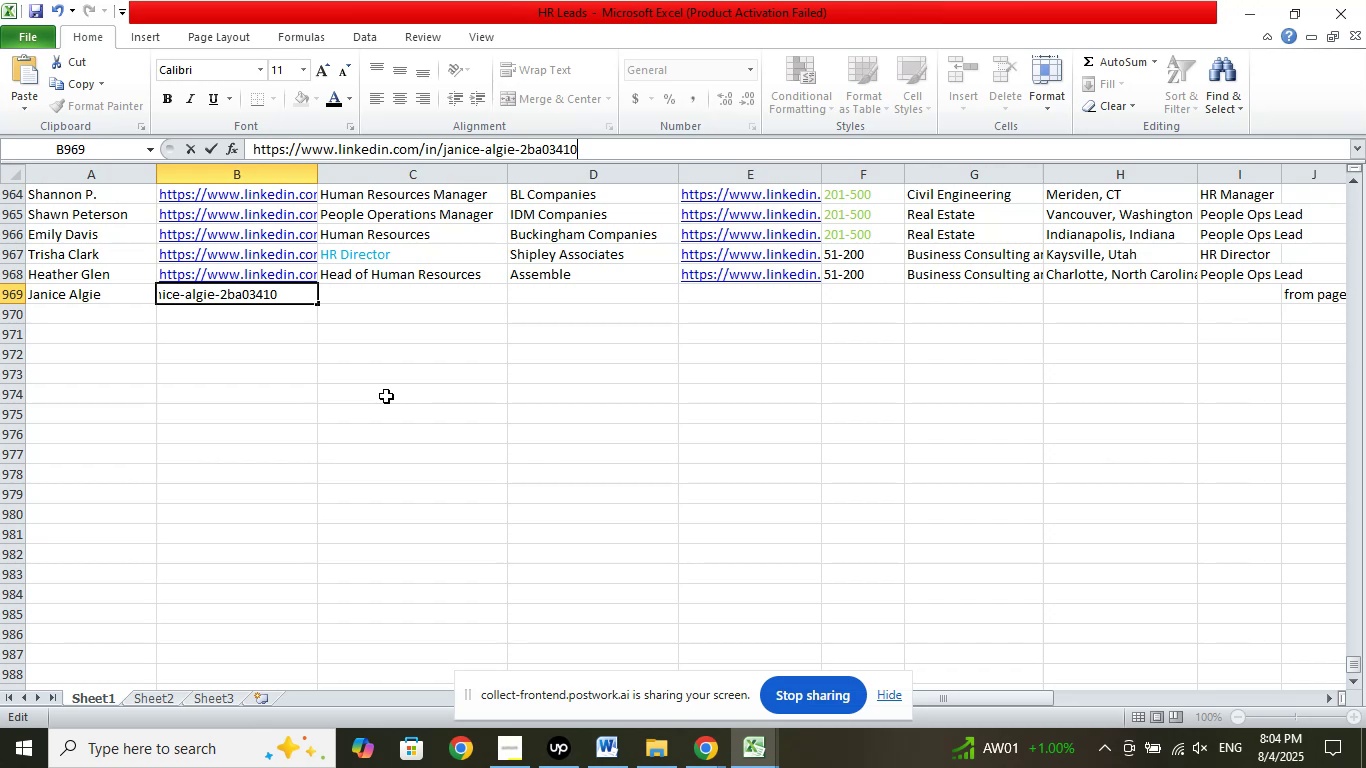 
wait(6.67)
 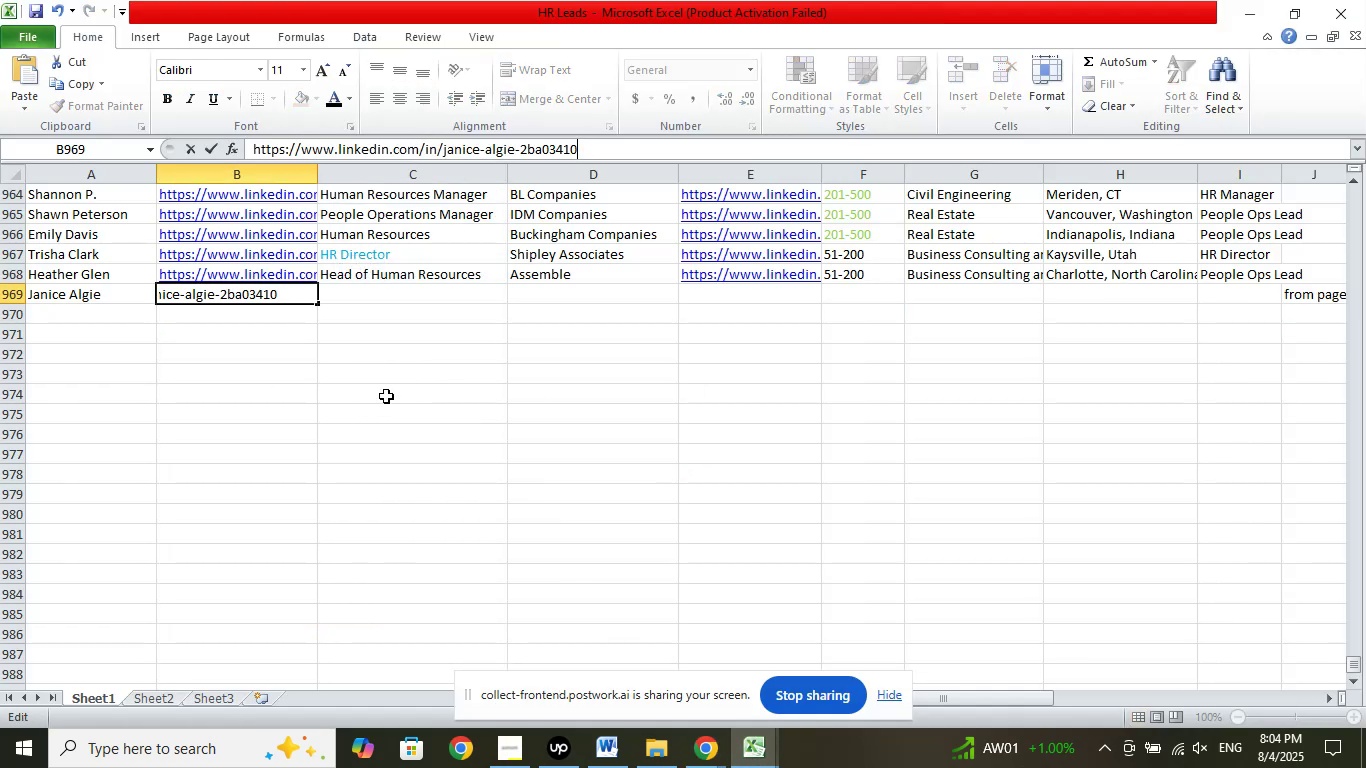 
key(NumpadDivide)
 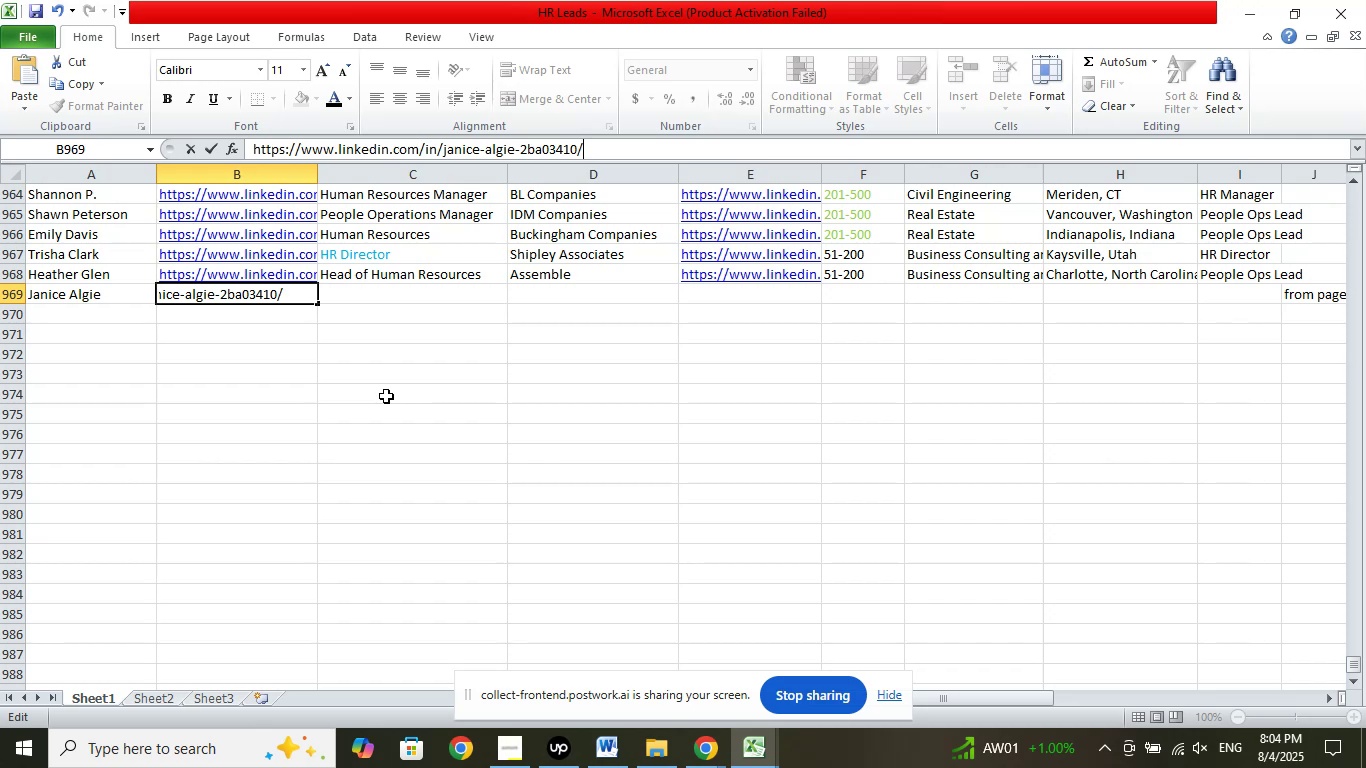 
left_click([386, 396])
 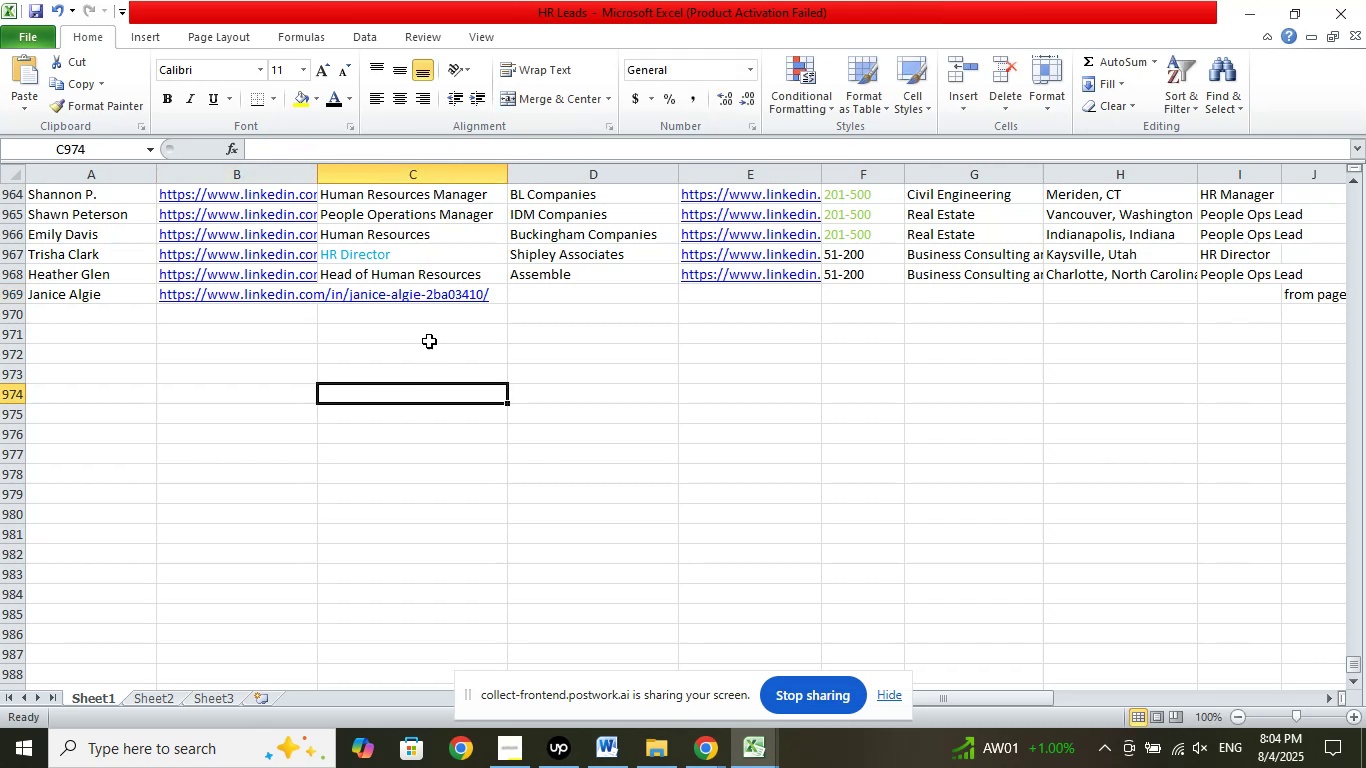 
left_click_drag(start_coordinate=[409, 292], to_coordinate=[404, 294])
 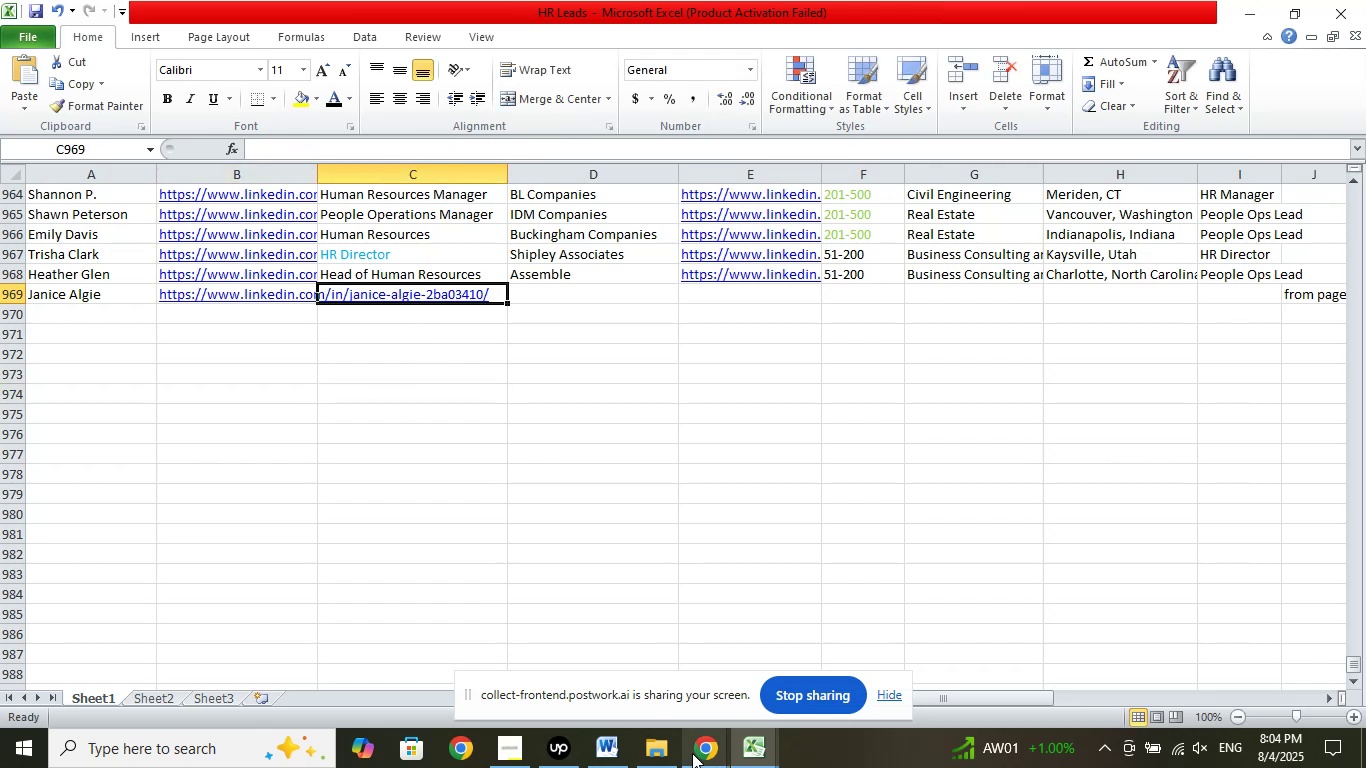 
double_click([608, 664])
 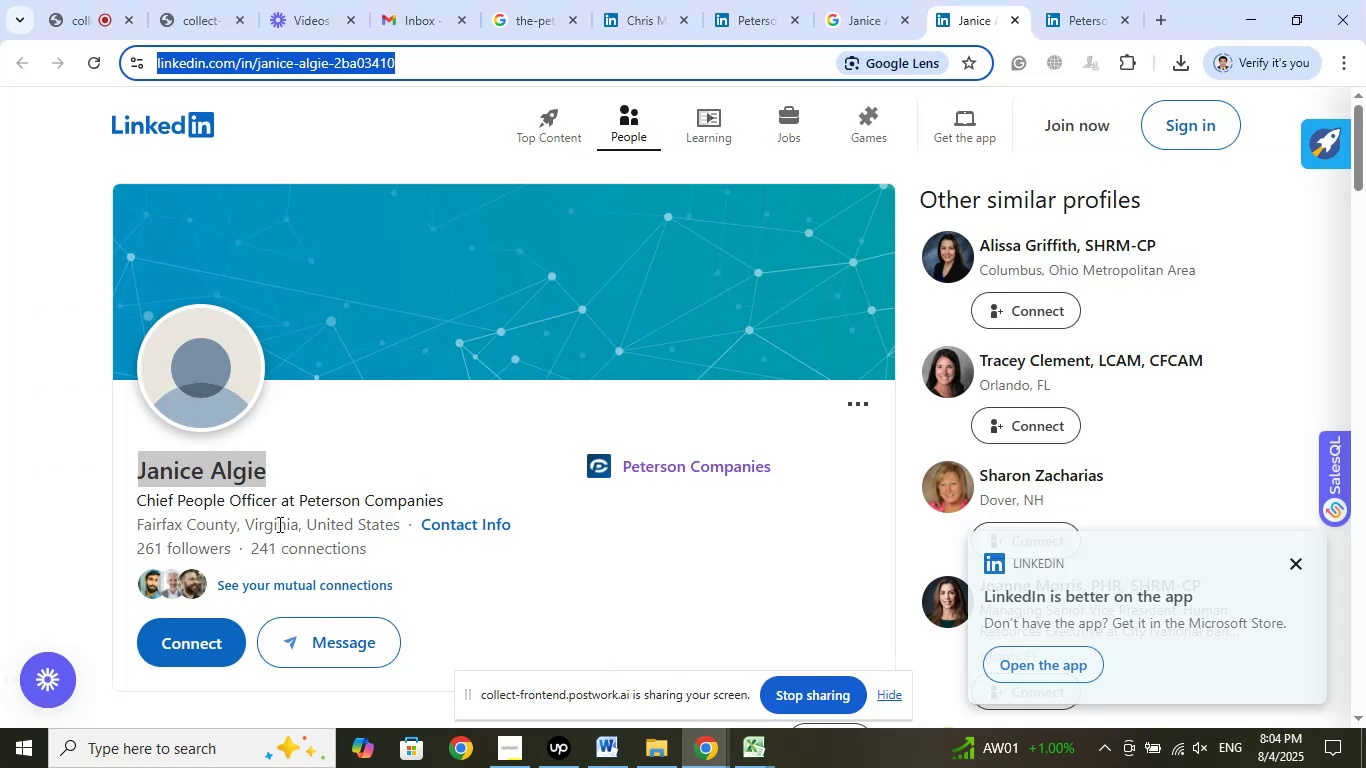 
left_click_drag(start_coordinate=[278, 508], to_coordinate=[139, 499])
 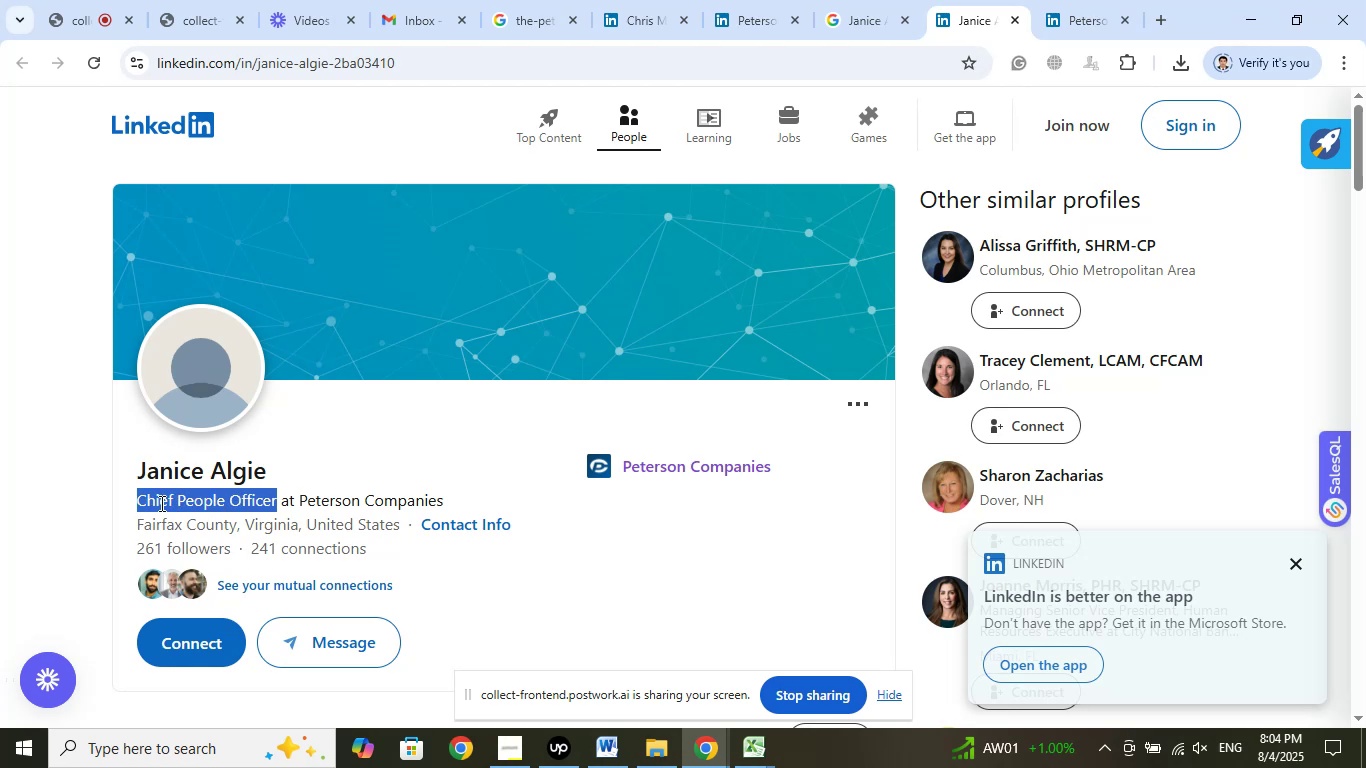 
right_click([186, 503])
 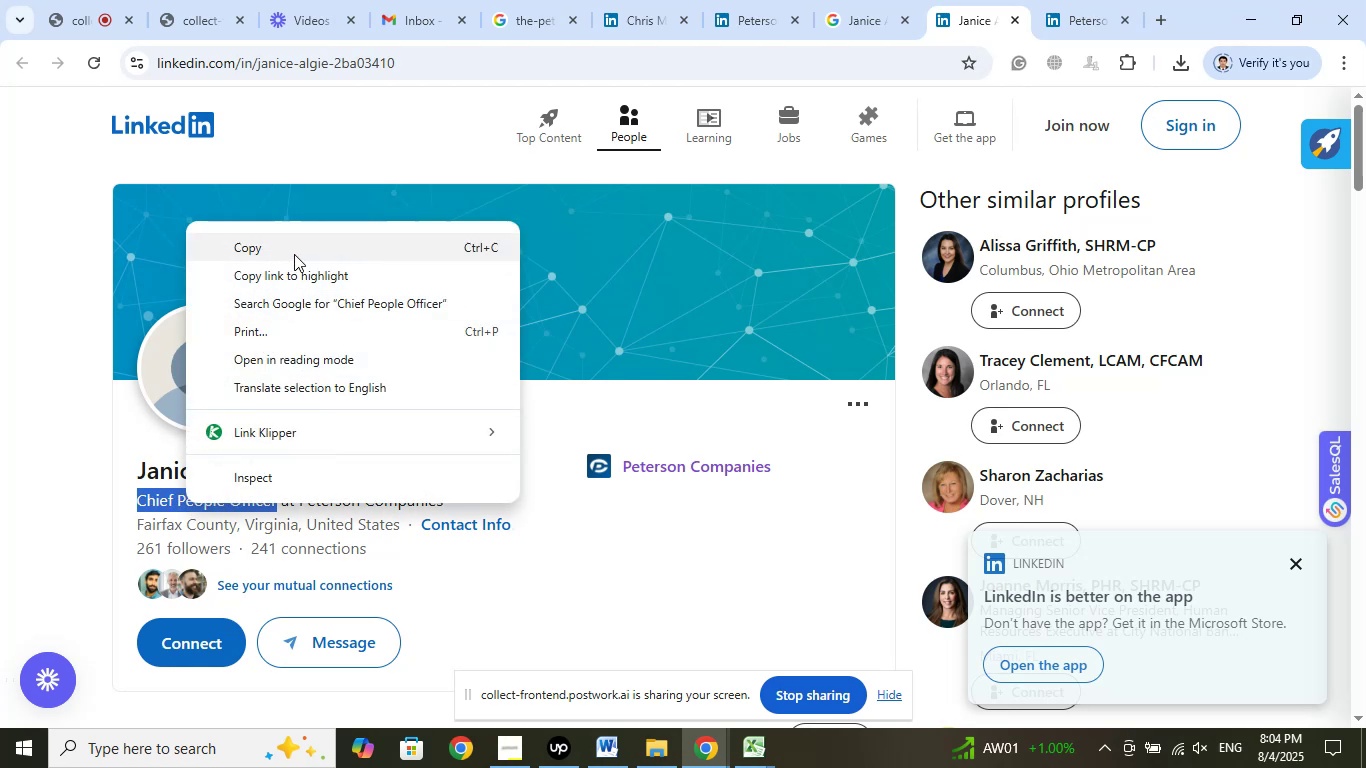 
left_click([290, 254])
 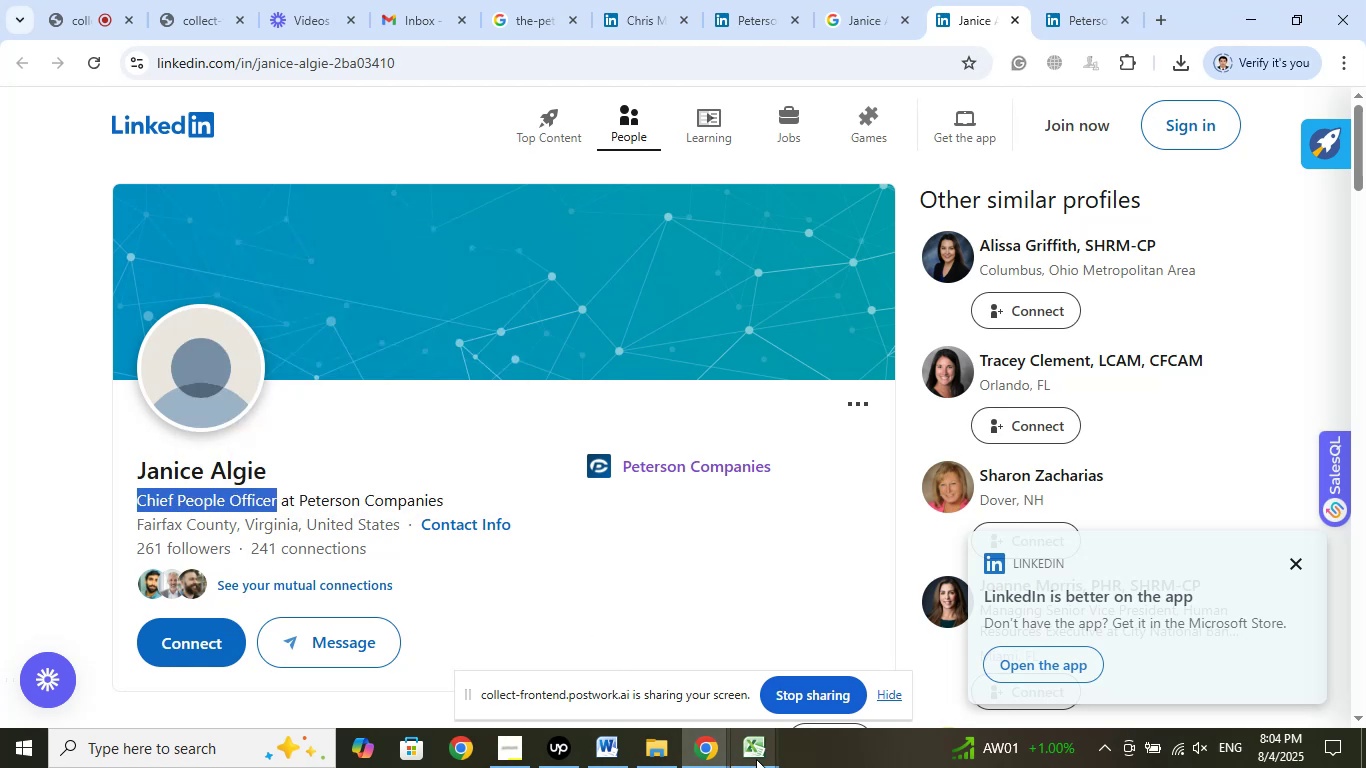 
double_click([638, 656])
 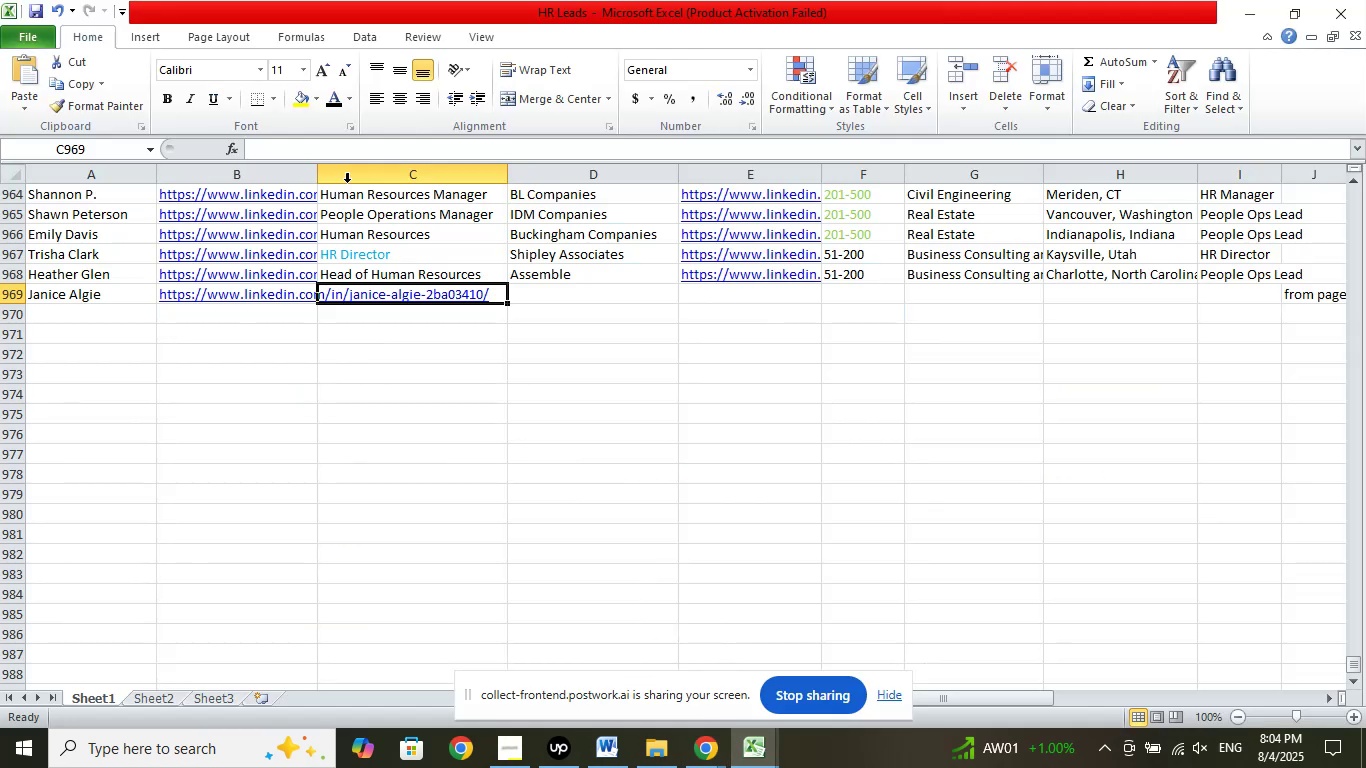 
right_click([291, 143])
 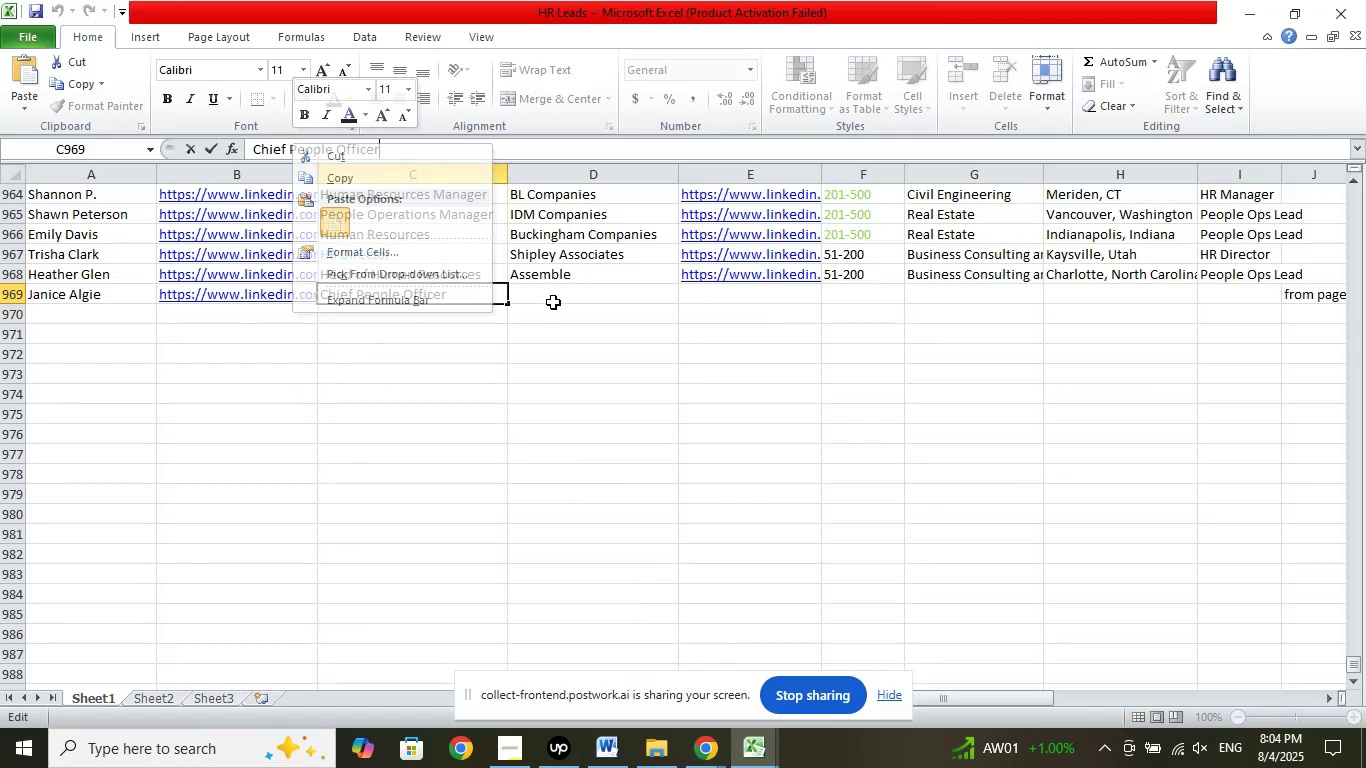 
left_click([589, 302])
 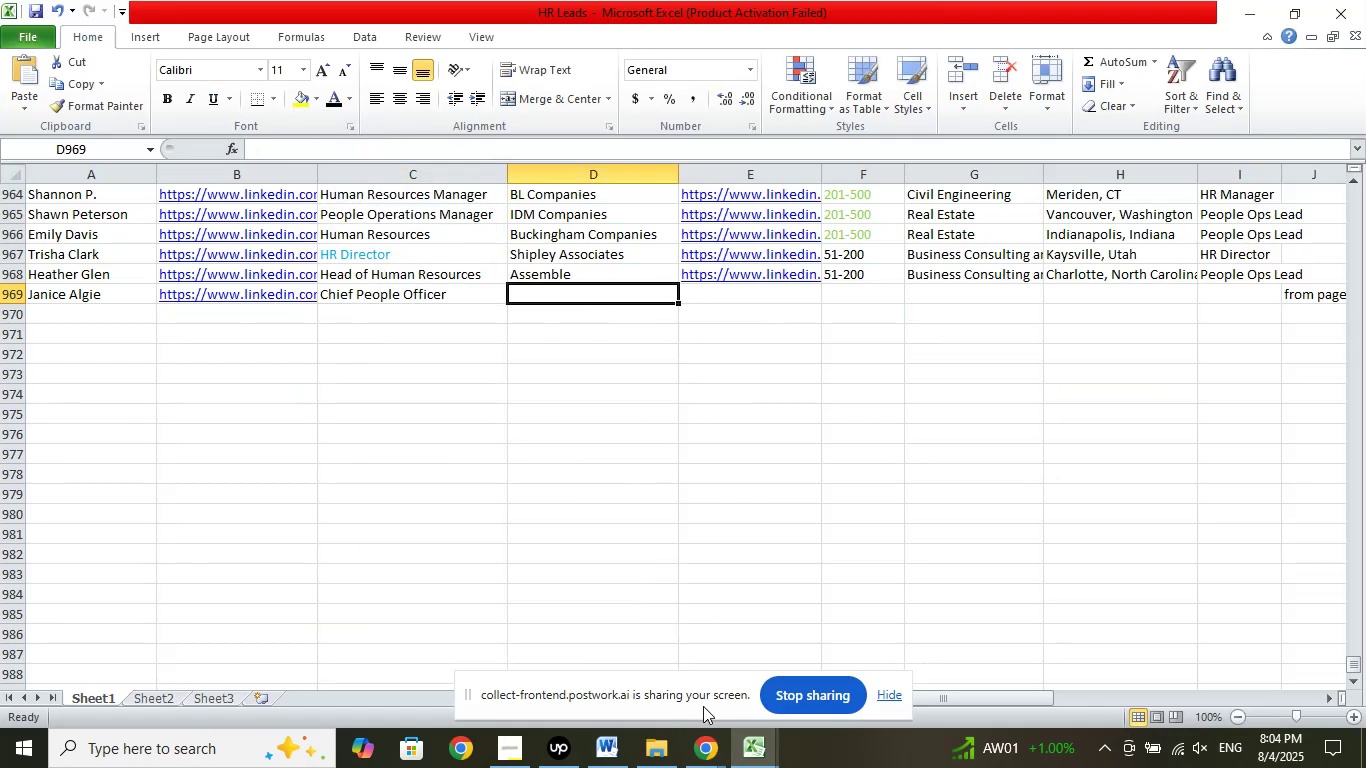 
left_click([707, 735])
 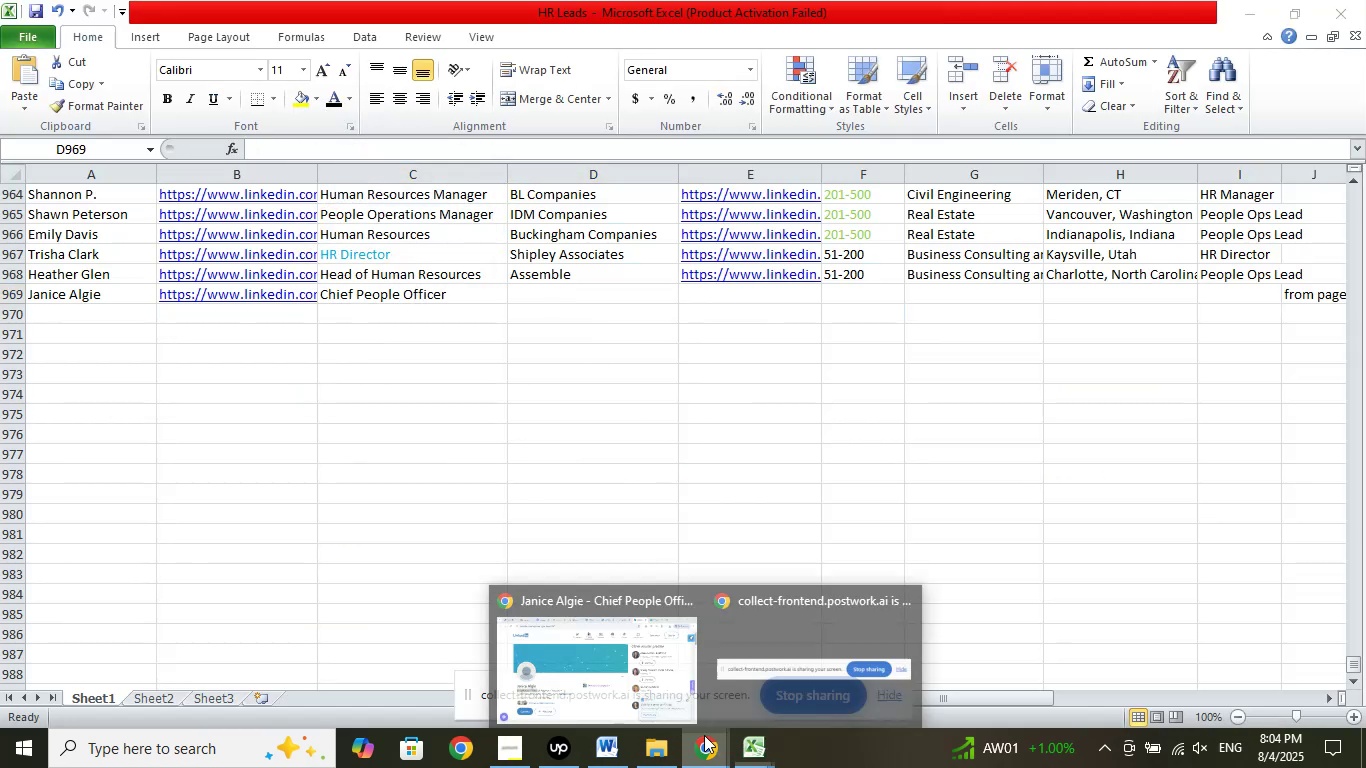 
left_click([627, 669])
 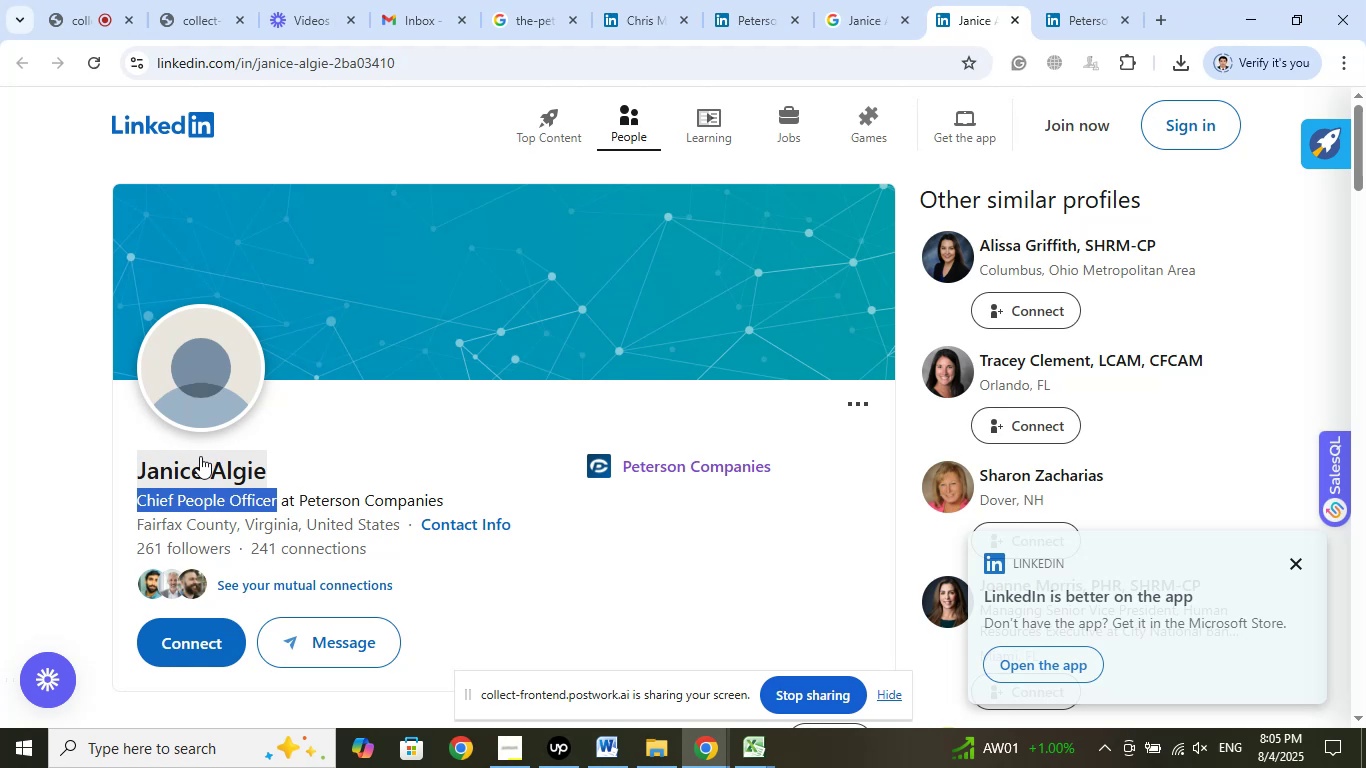 
scroll: coordinate [547, 504], scroll_direction: down, amount: 3.0
 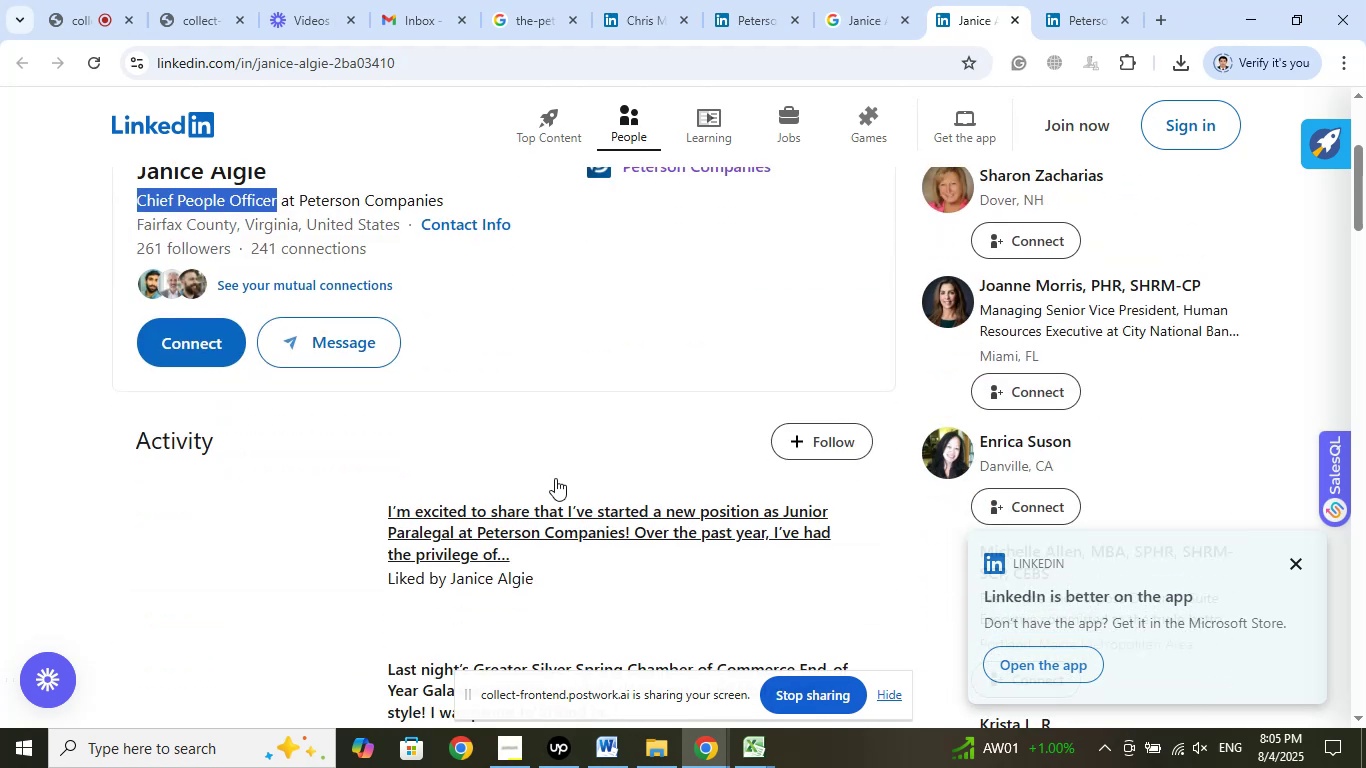 
left_click([1058, 7])
 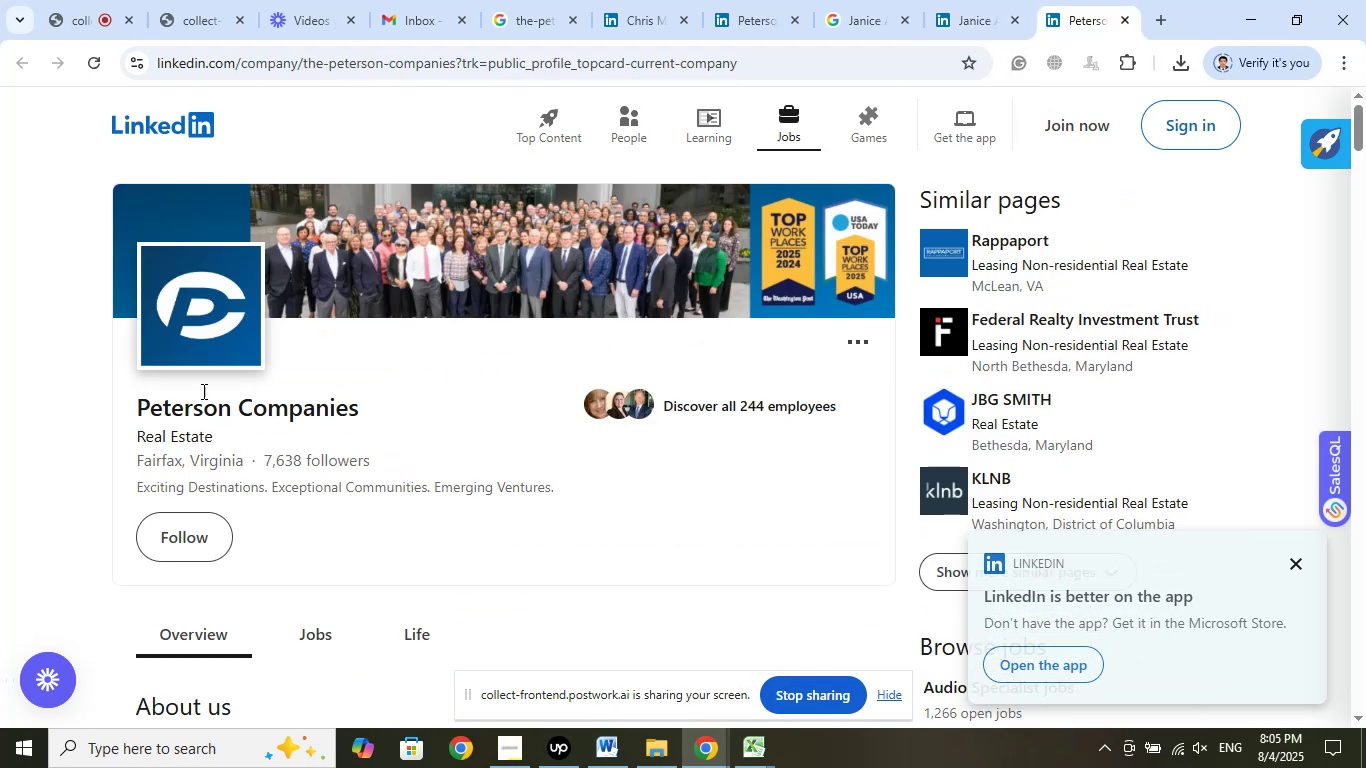 
left_click_drag(start_coordinate=[126, 411], to_coordinate=[357, 412])
 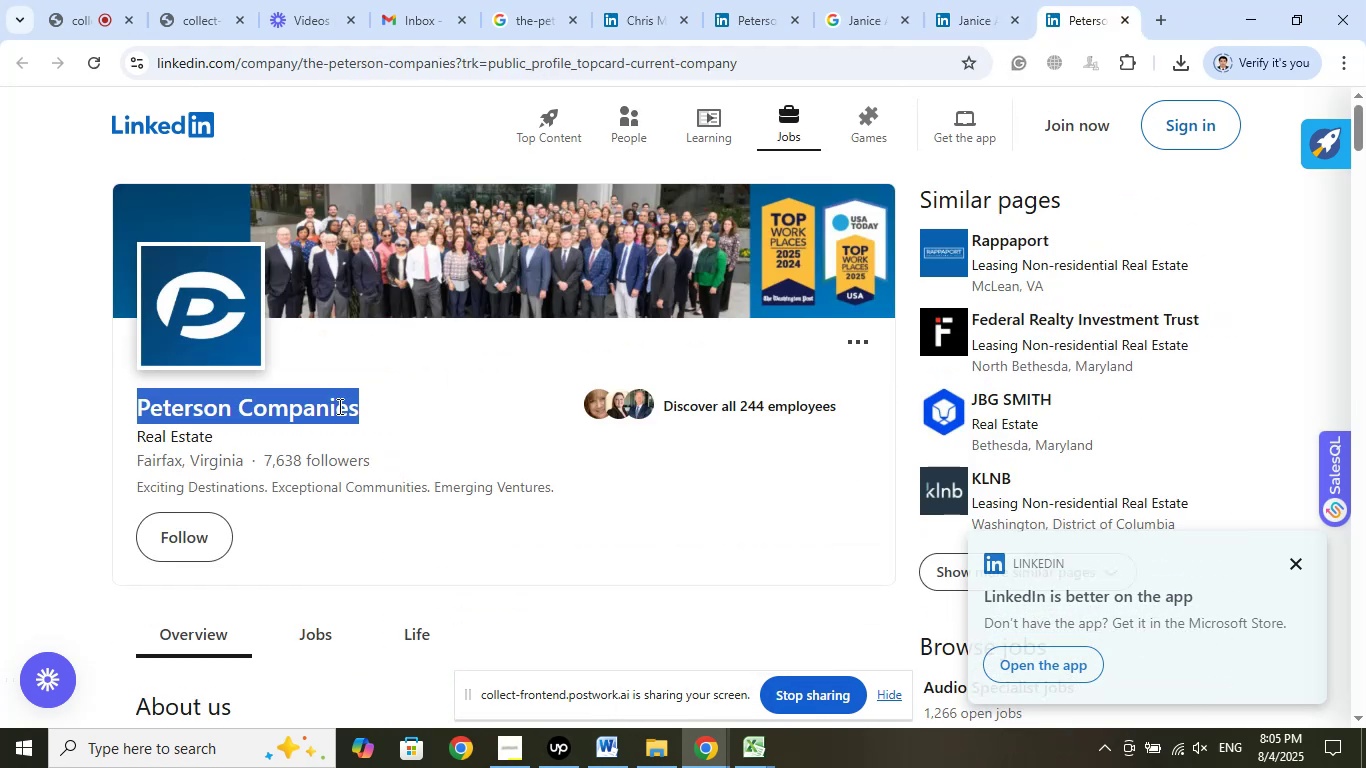 
right_click([320, 399])
 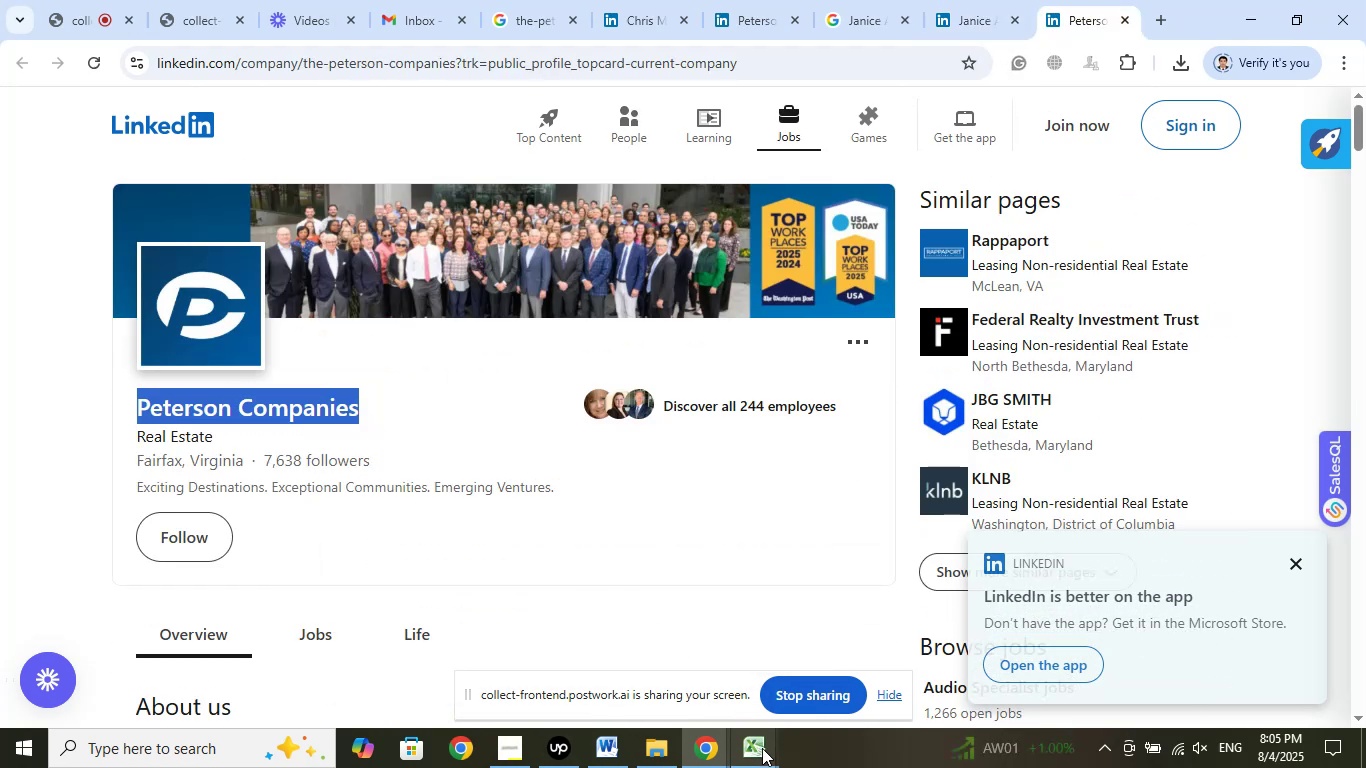 
left_click([624, 643])
 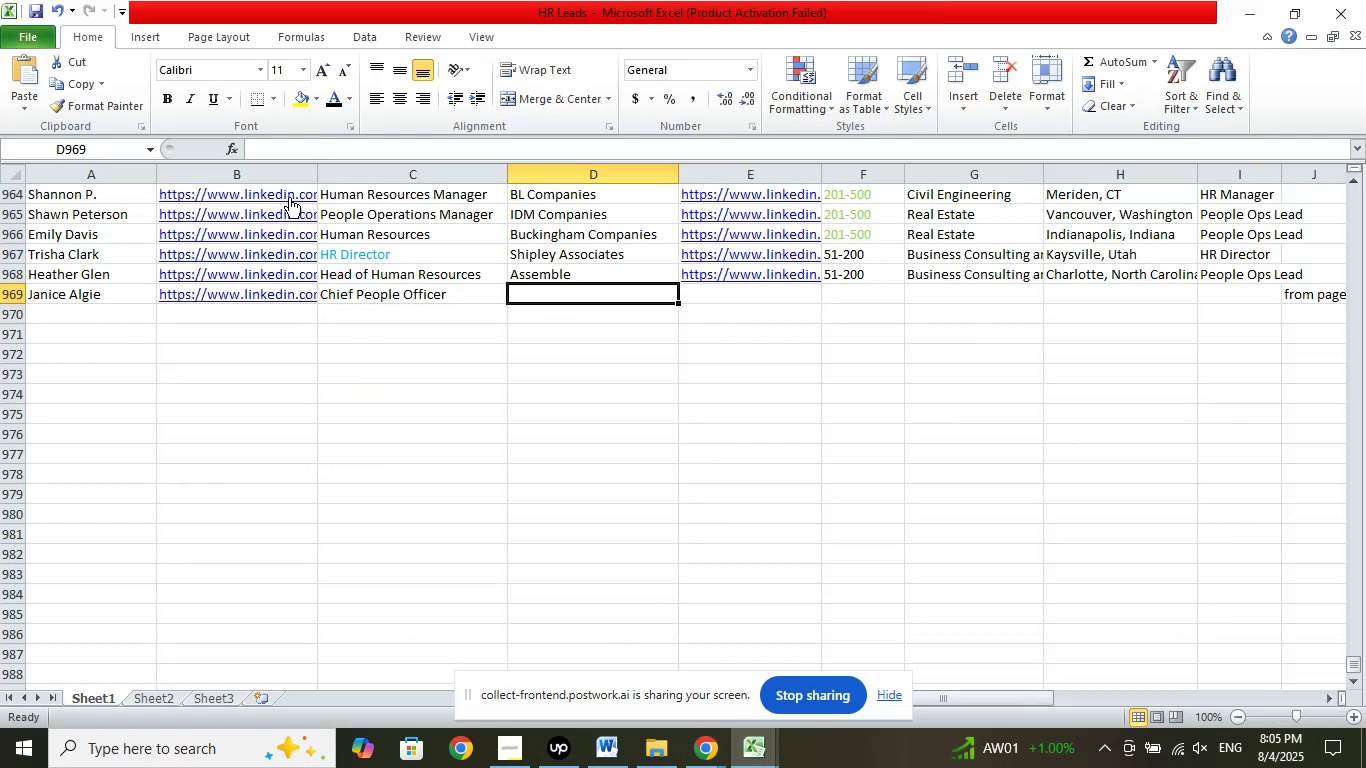 
left_click([276, 140])
 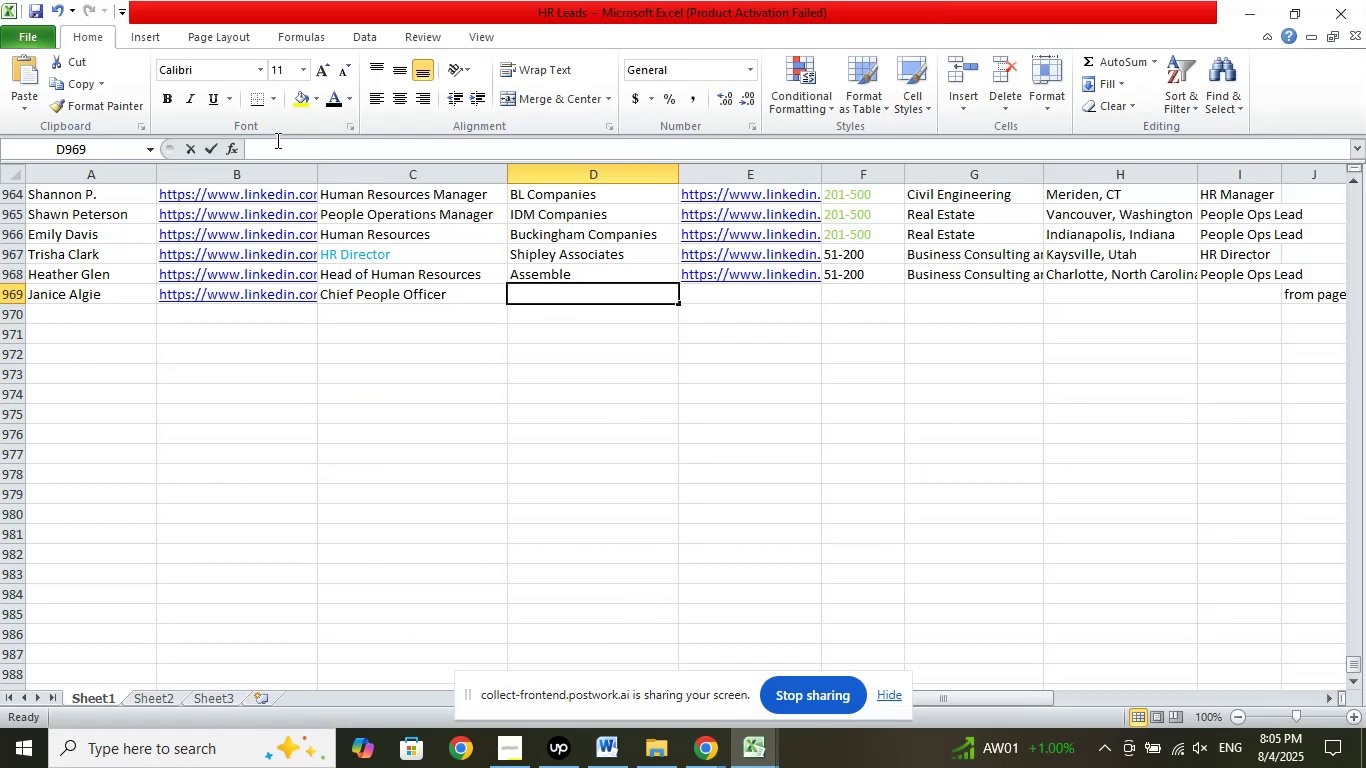 
right_click([276, 140])
 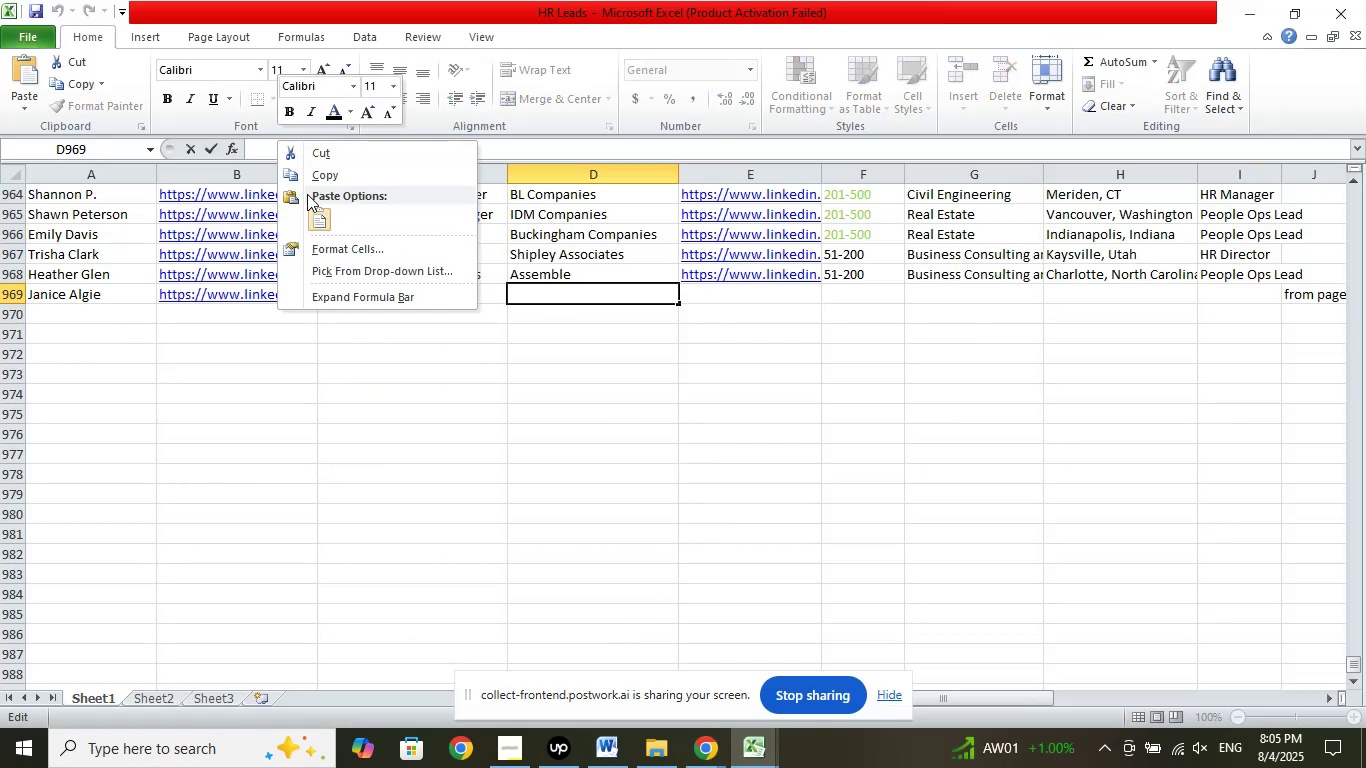 
left_click([317, 216])
 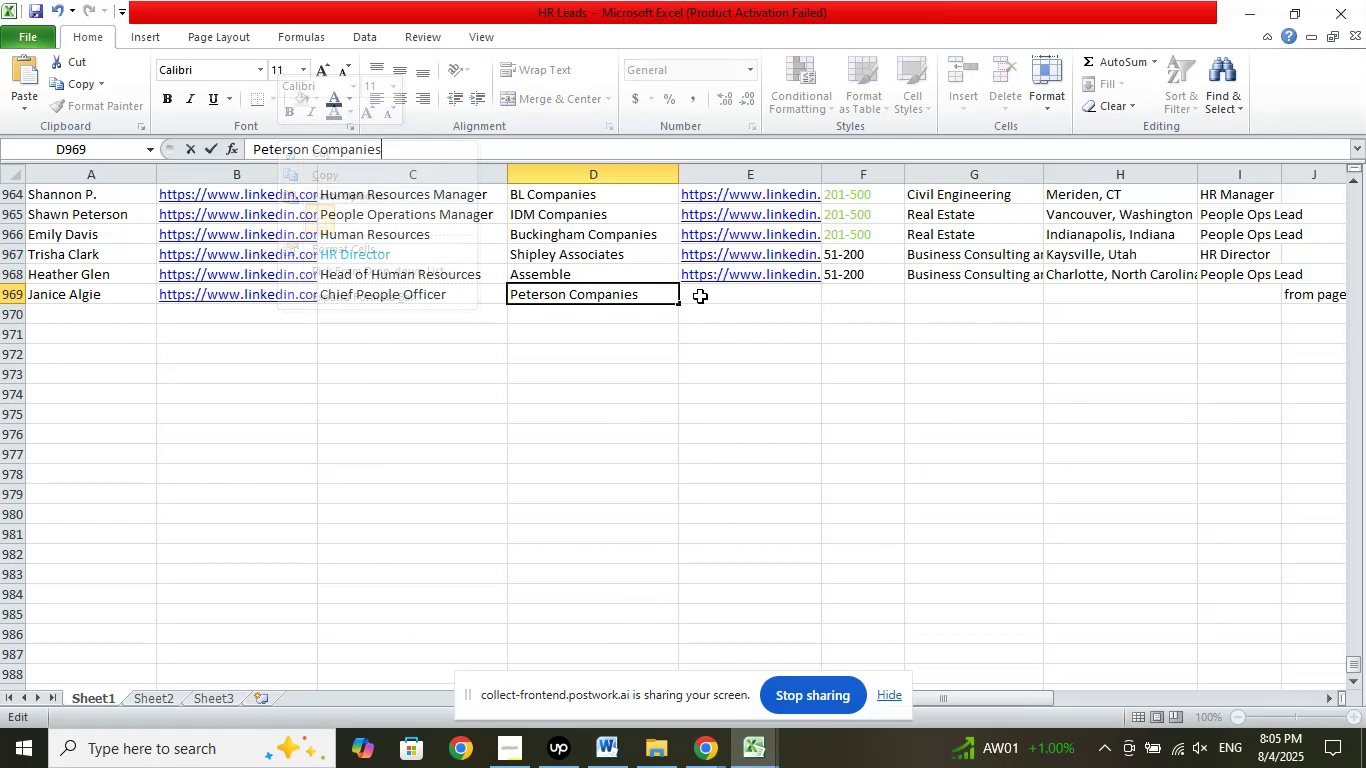 
left_click([707, 293])
 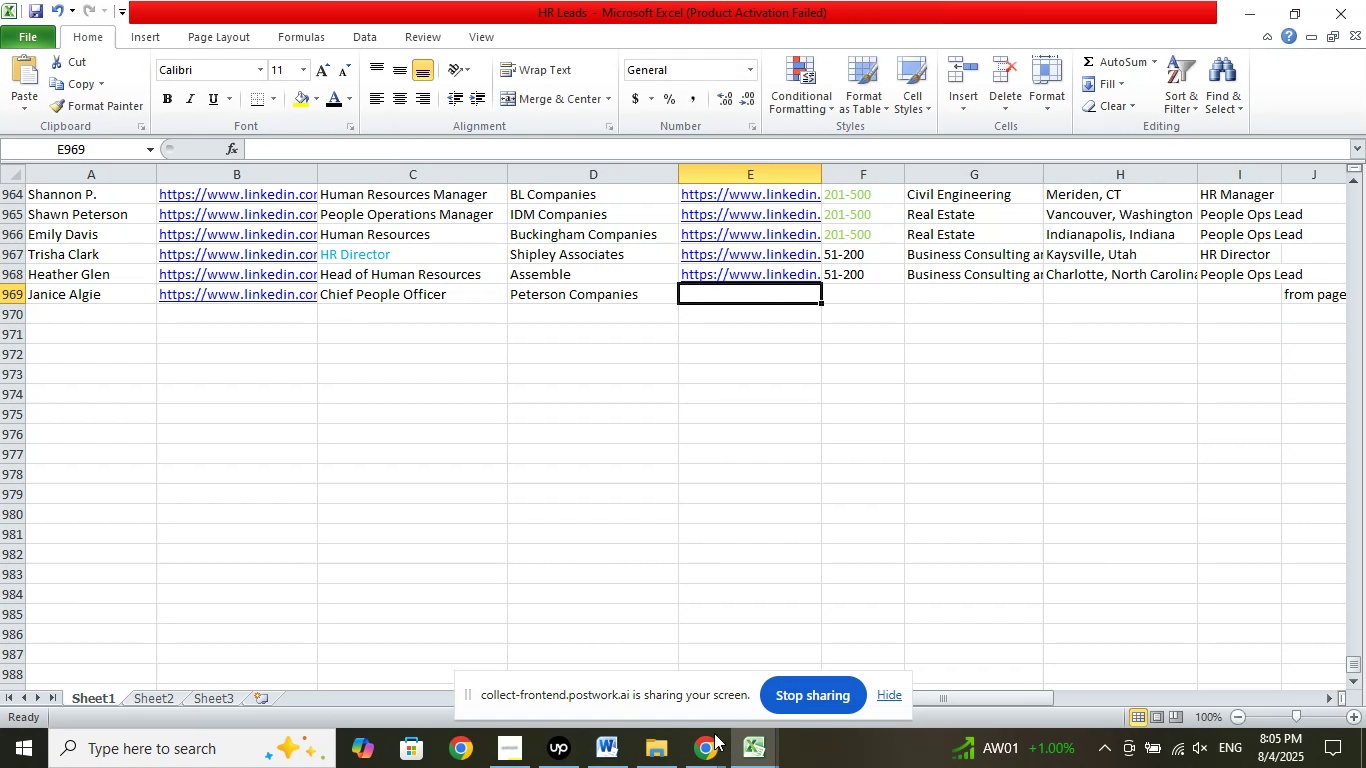 
left_click([718, 752])
 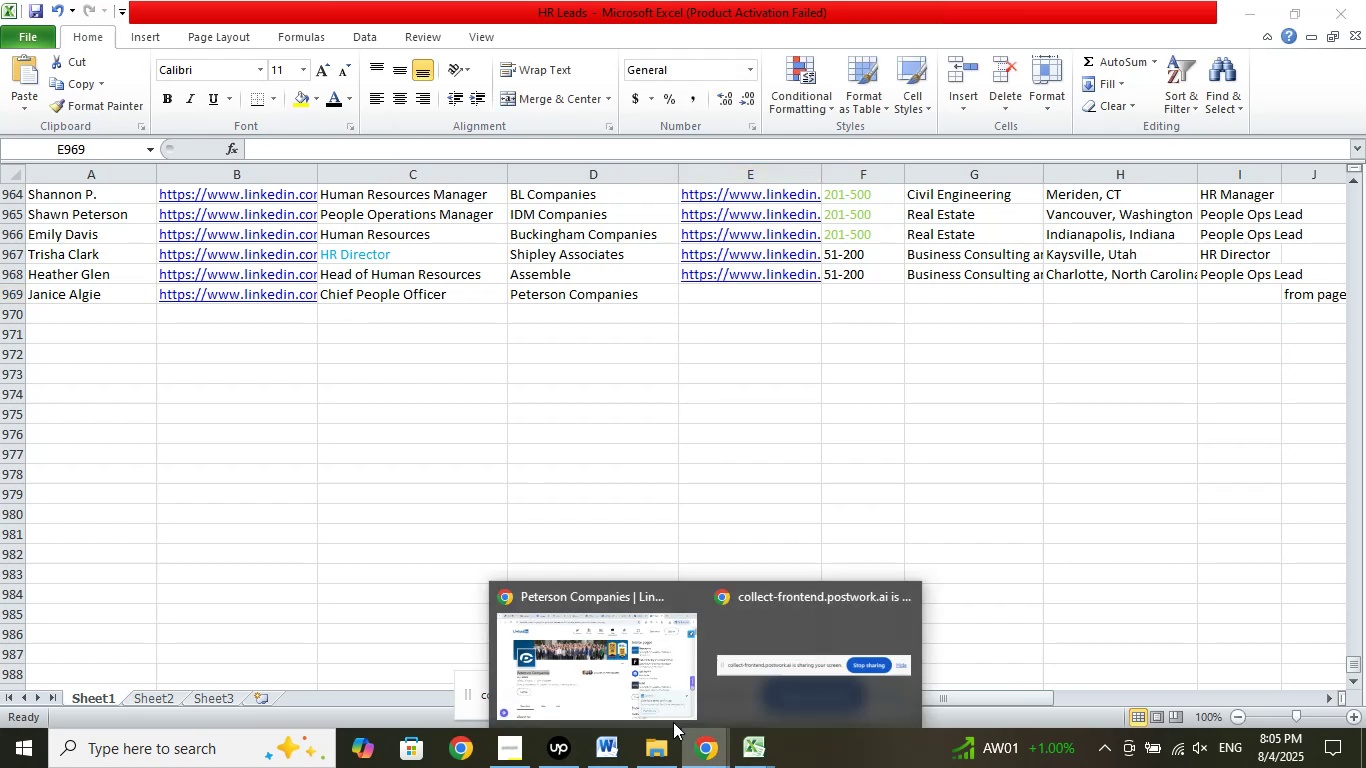 
left_click([601, 655])
 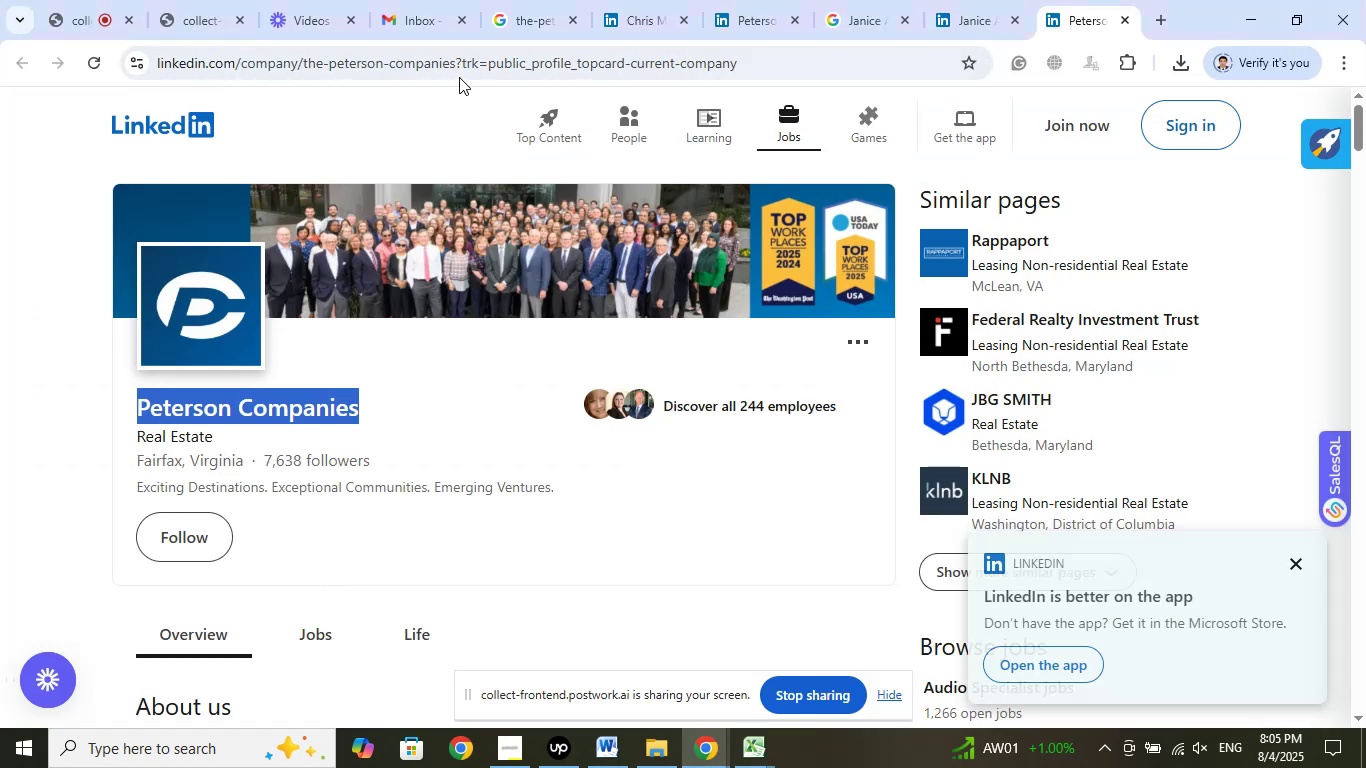 
left_click_drag(start_coordinate=[458, 65], to_coordinate=[119, 46])
 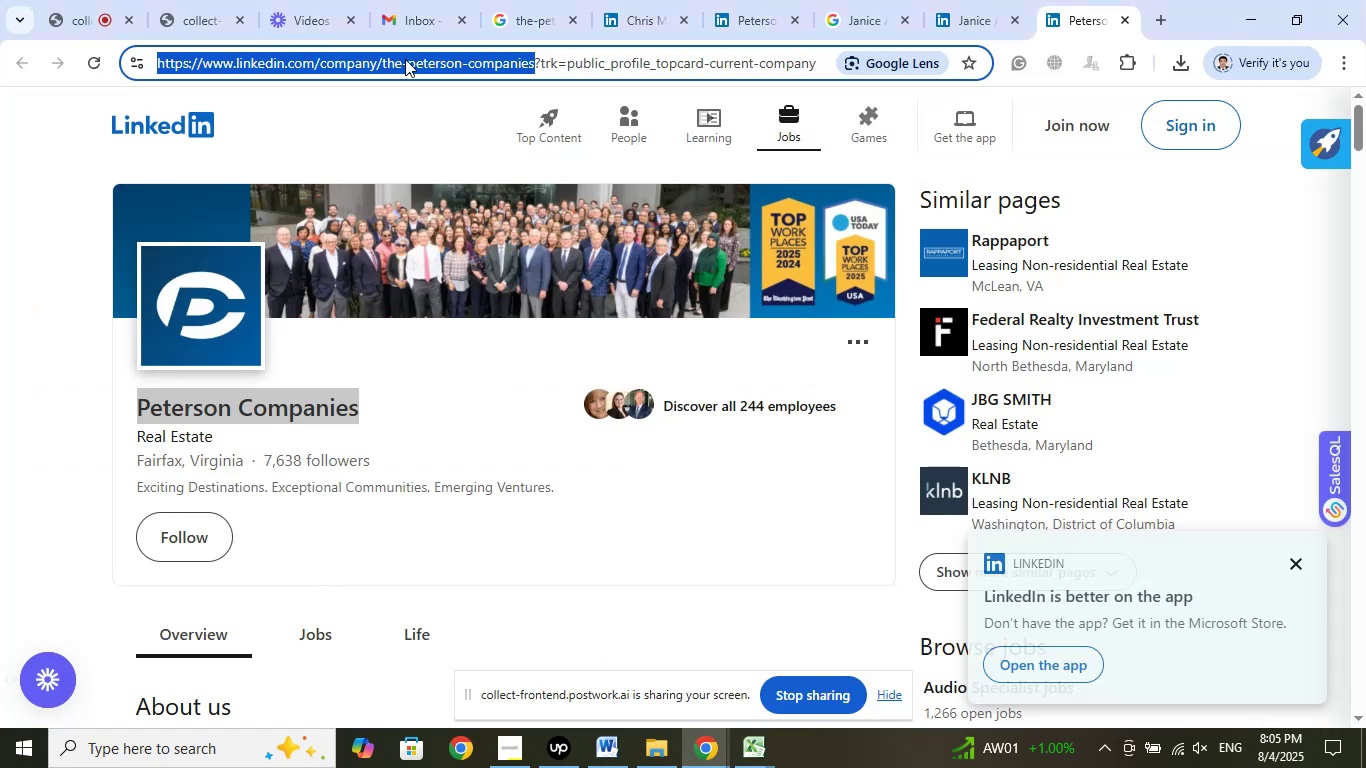 
right_click([406, 59])
 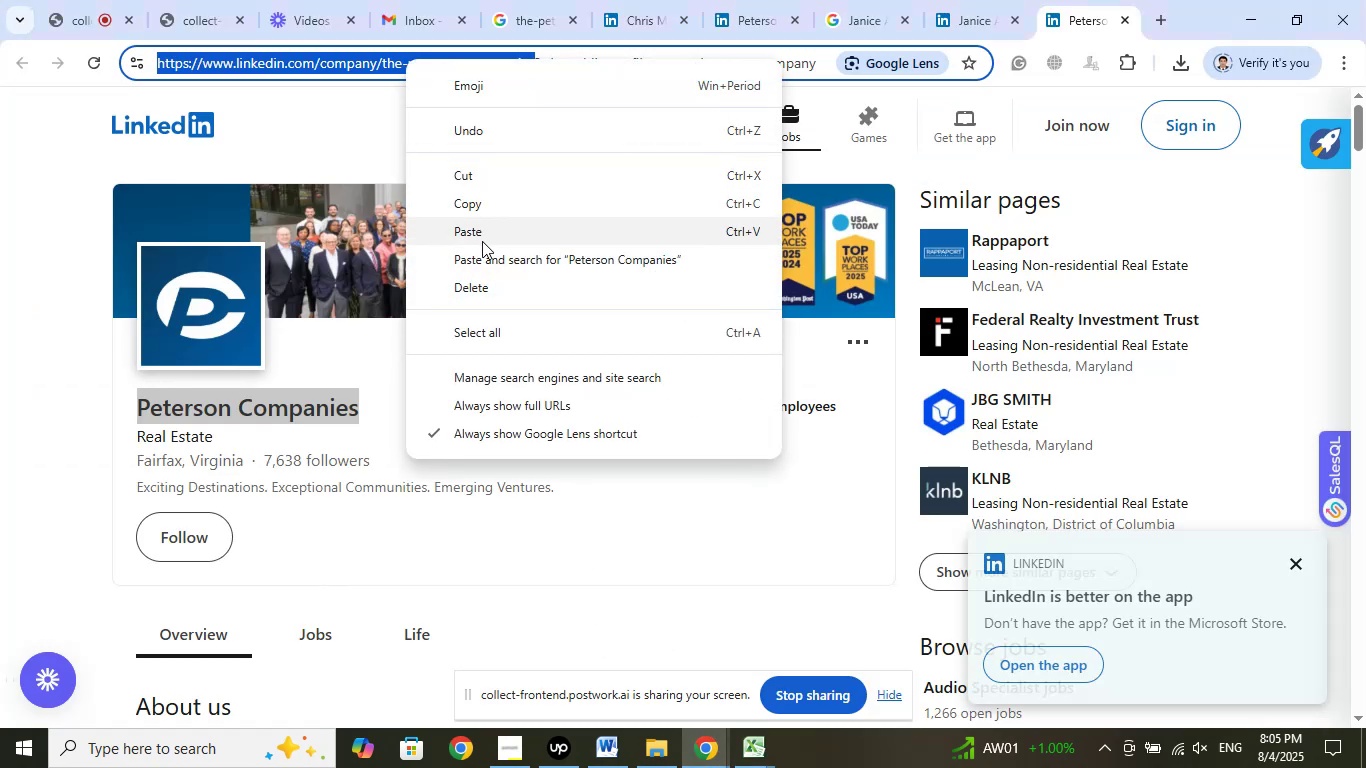 
left_click([479, 236])
 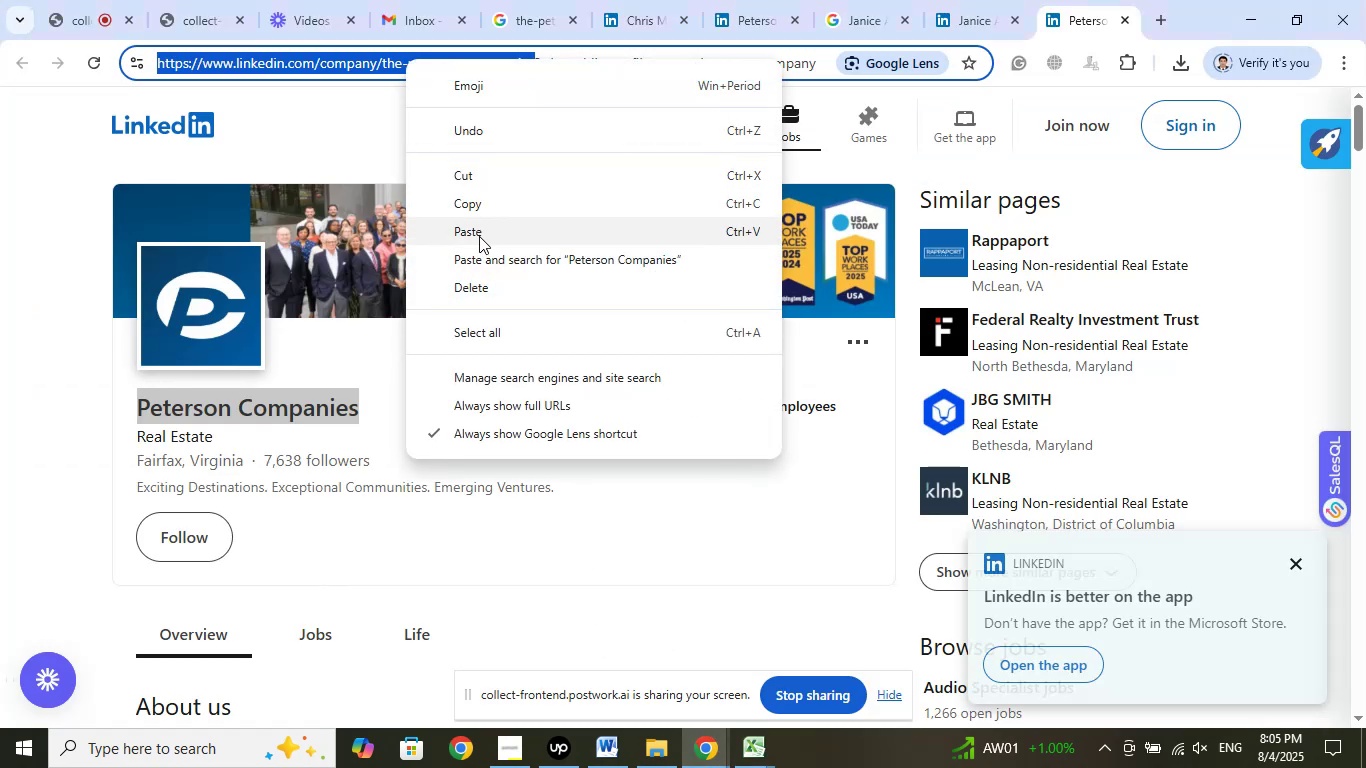 
mouse_move([651, 536])
 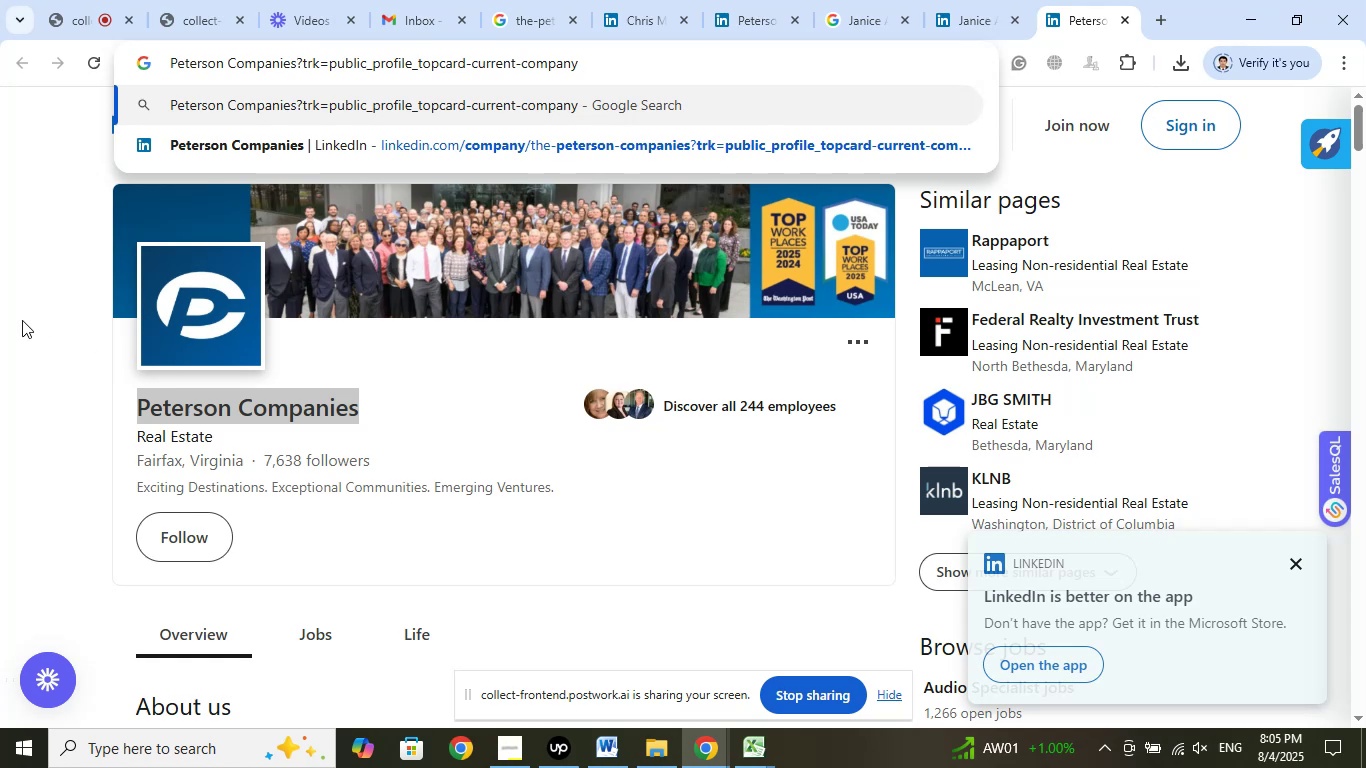 
left_click([7, 319])
 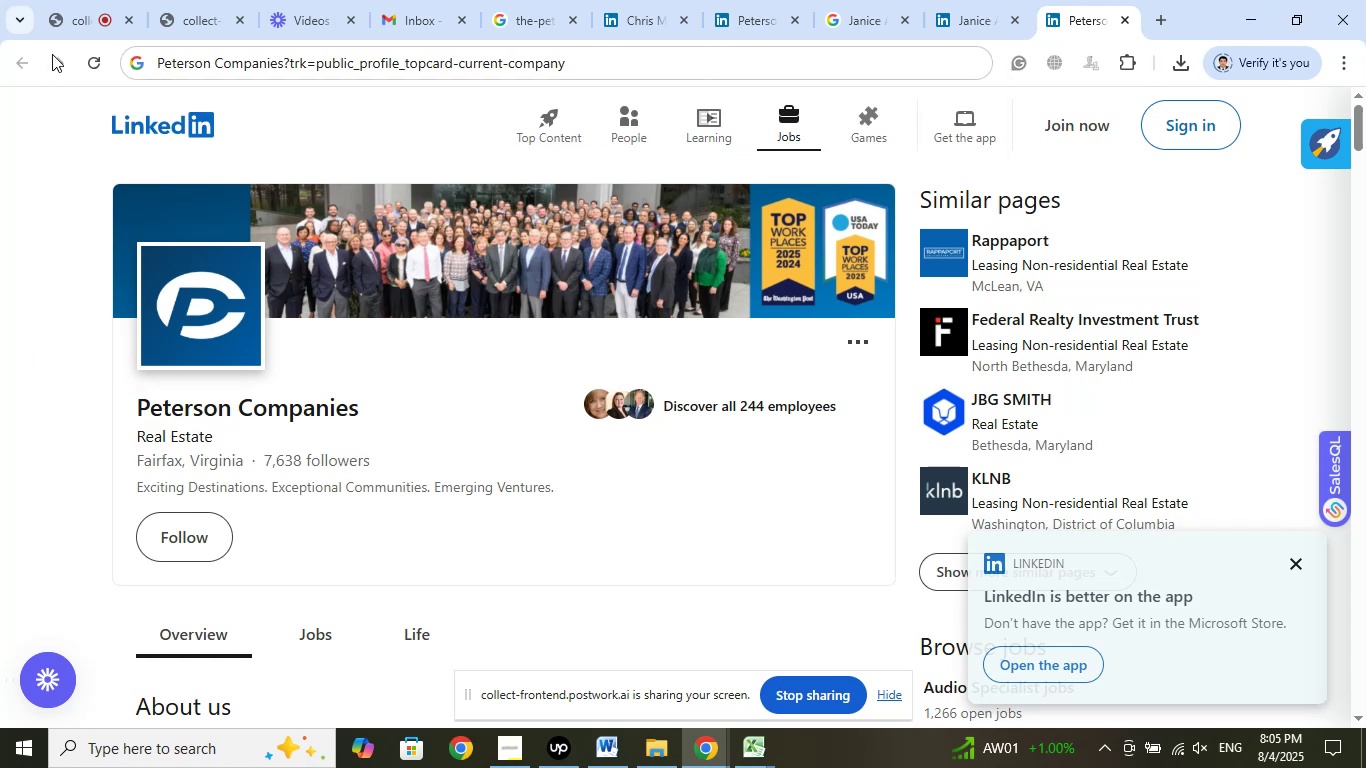 
left_click([101, 60])
 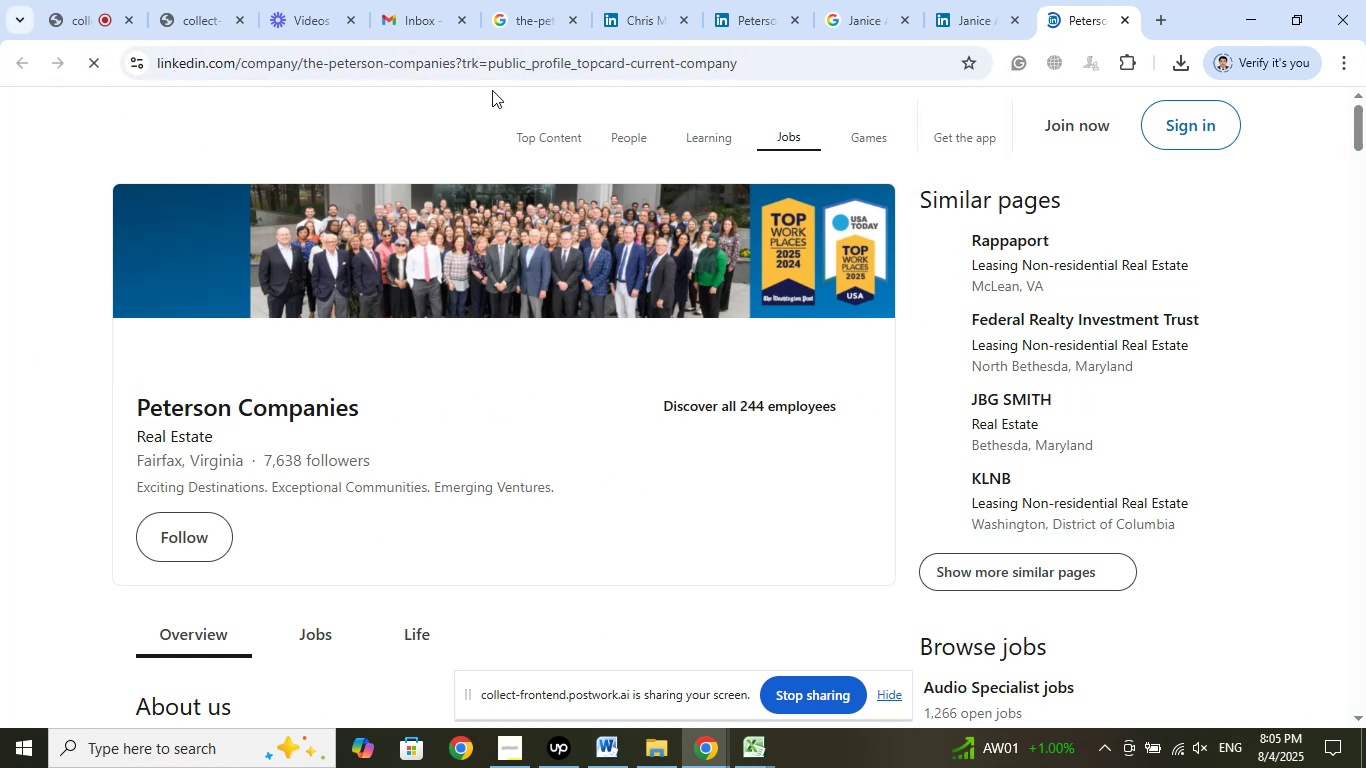 
left_click_drag(start_coordinate=[455, 61], to_coordinate=[77, 59])
 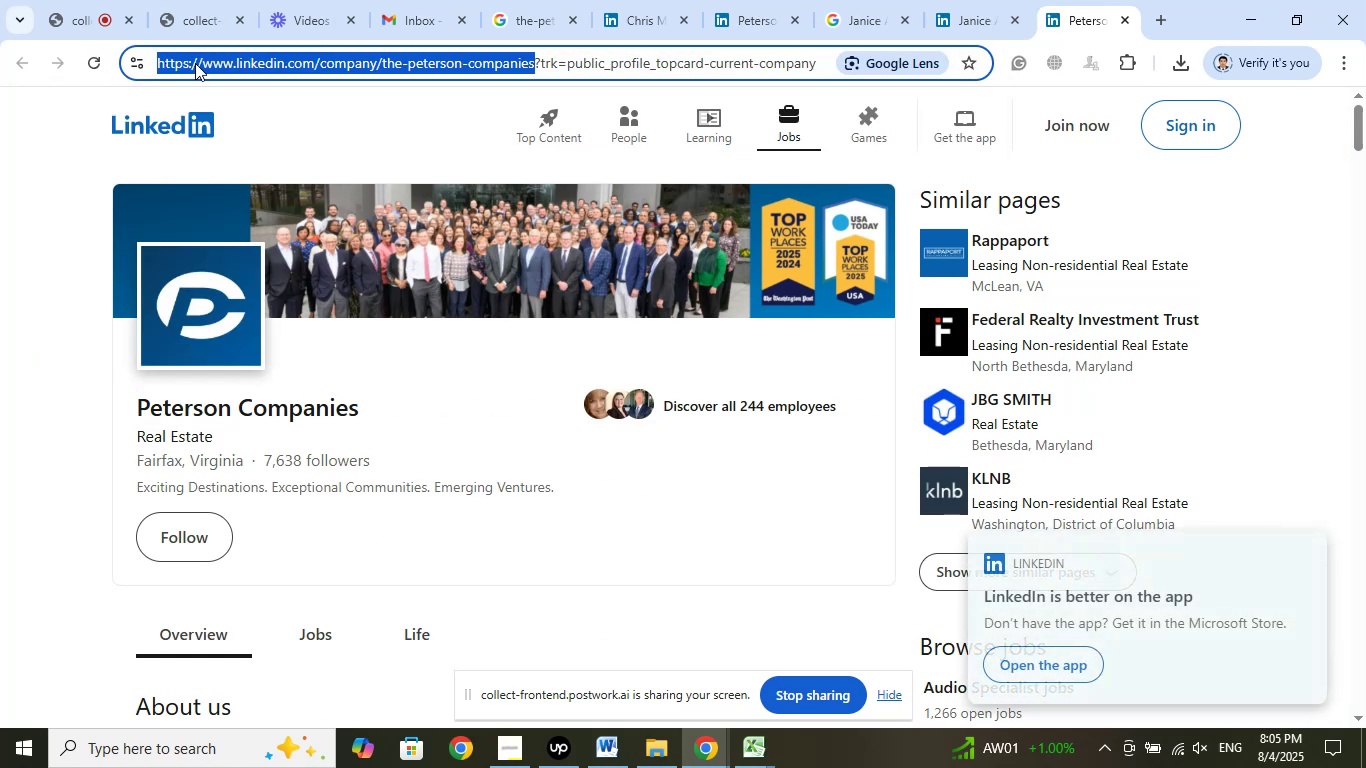 
right_click([211, 60])
 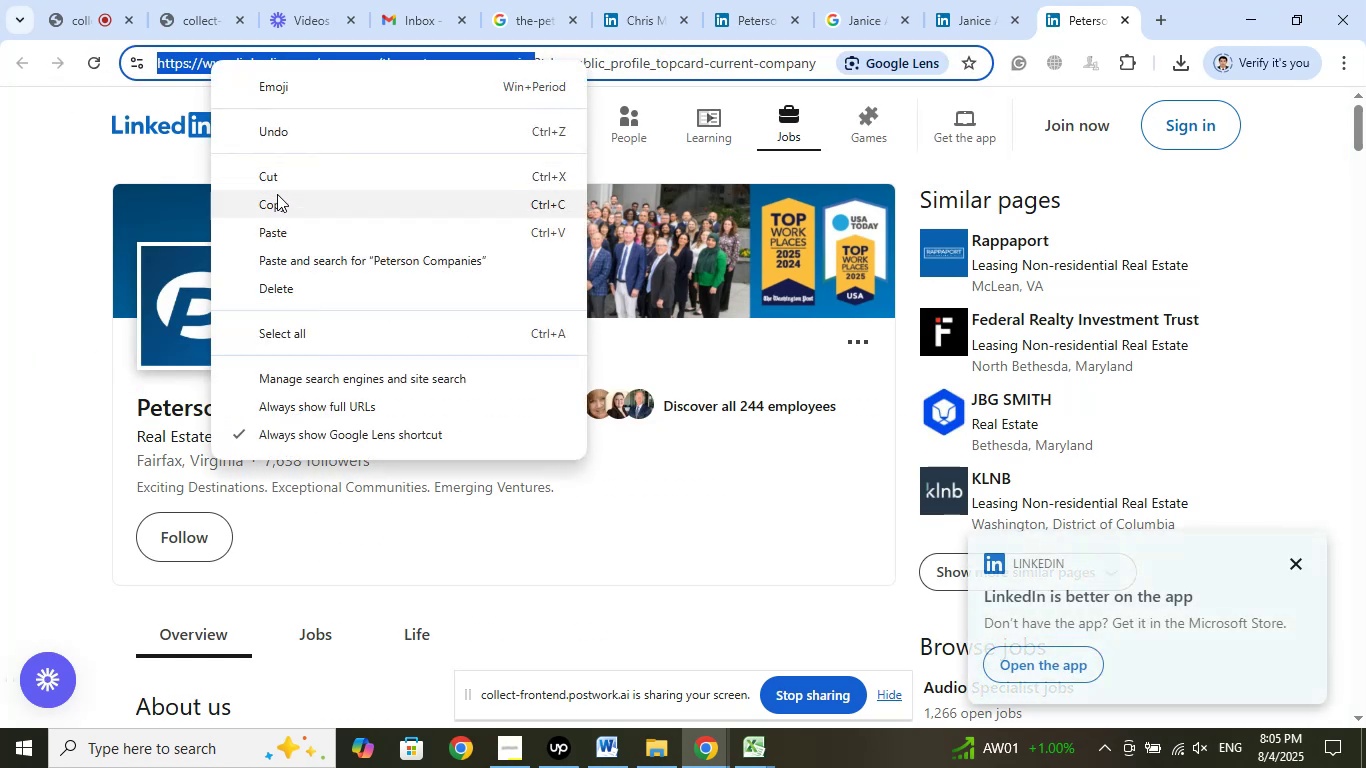 
left_click([278, 201])
 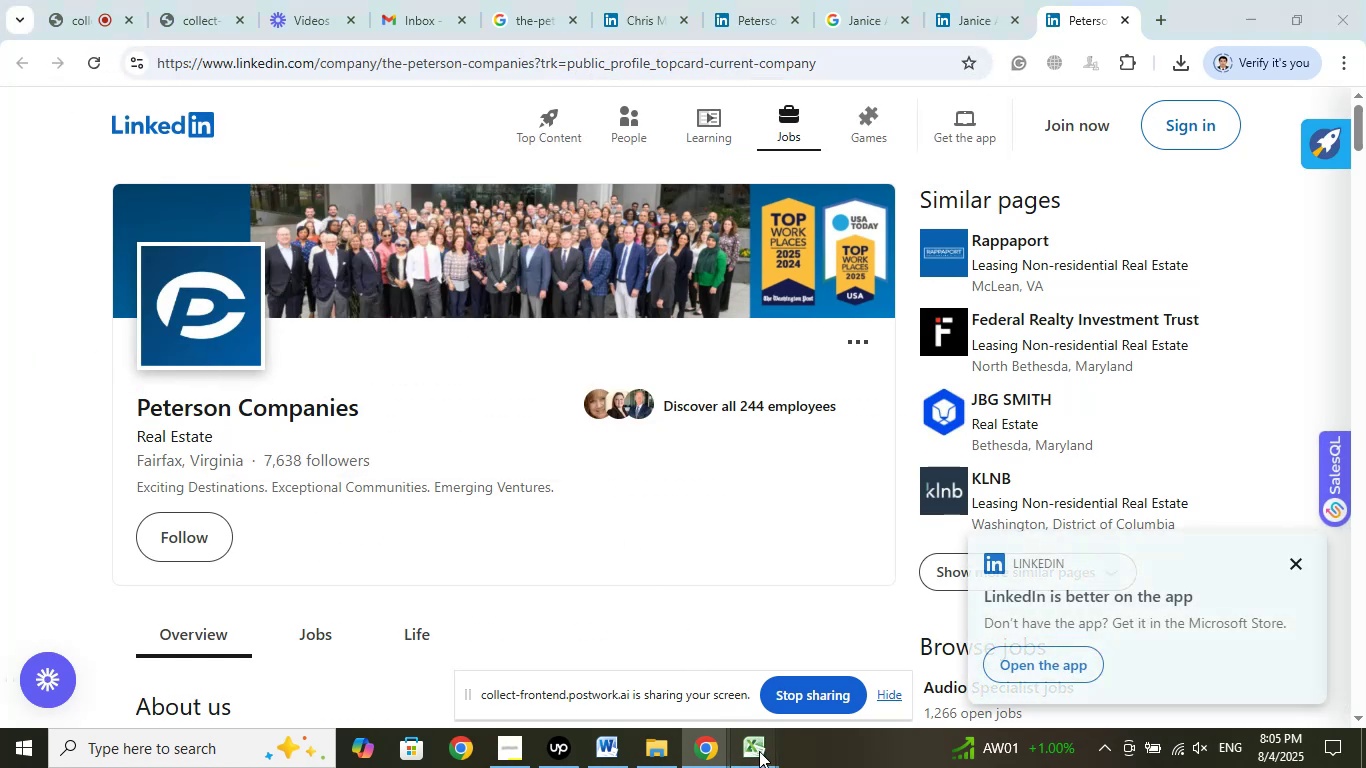 
left_click([691, 669])
 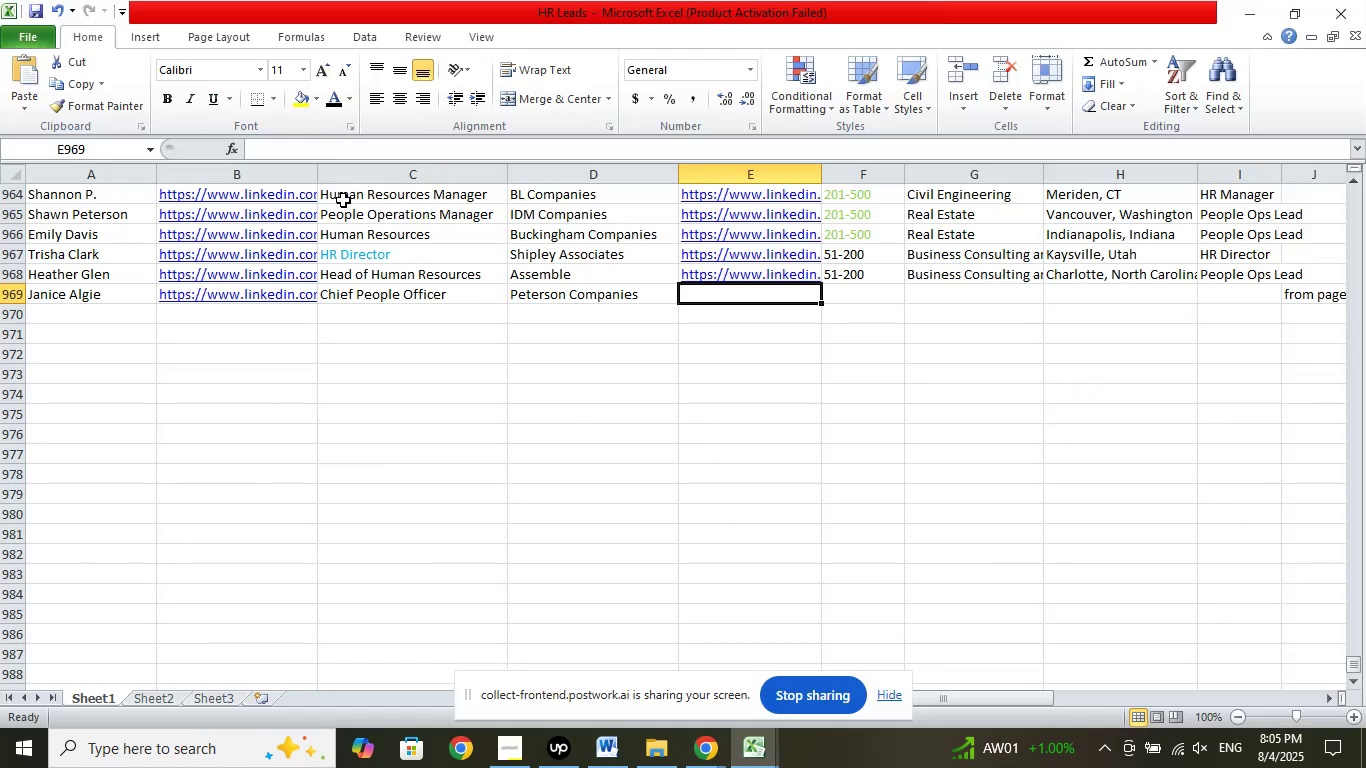 
left_click([289, 144])
 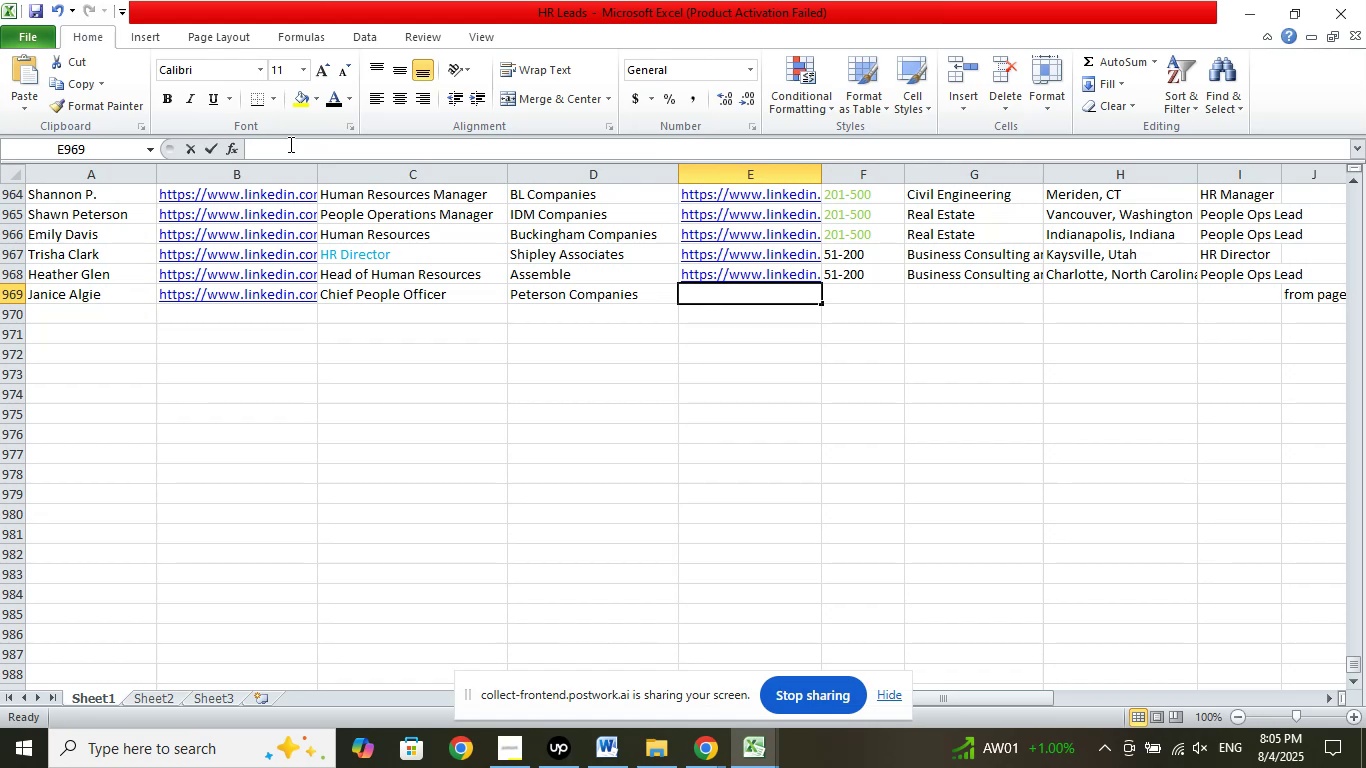 
right_click([289, 144])
 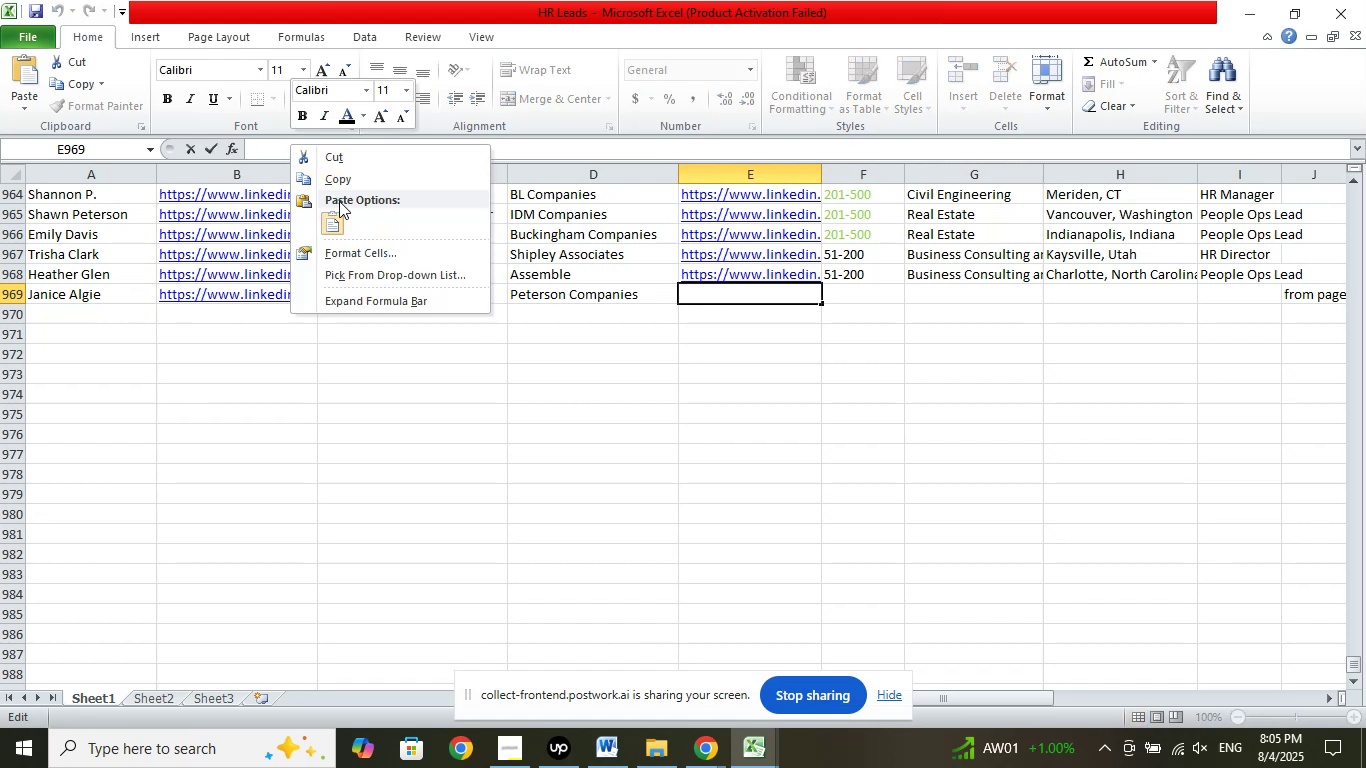 
left_click([340, 213])
 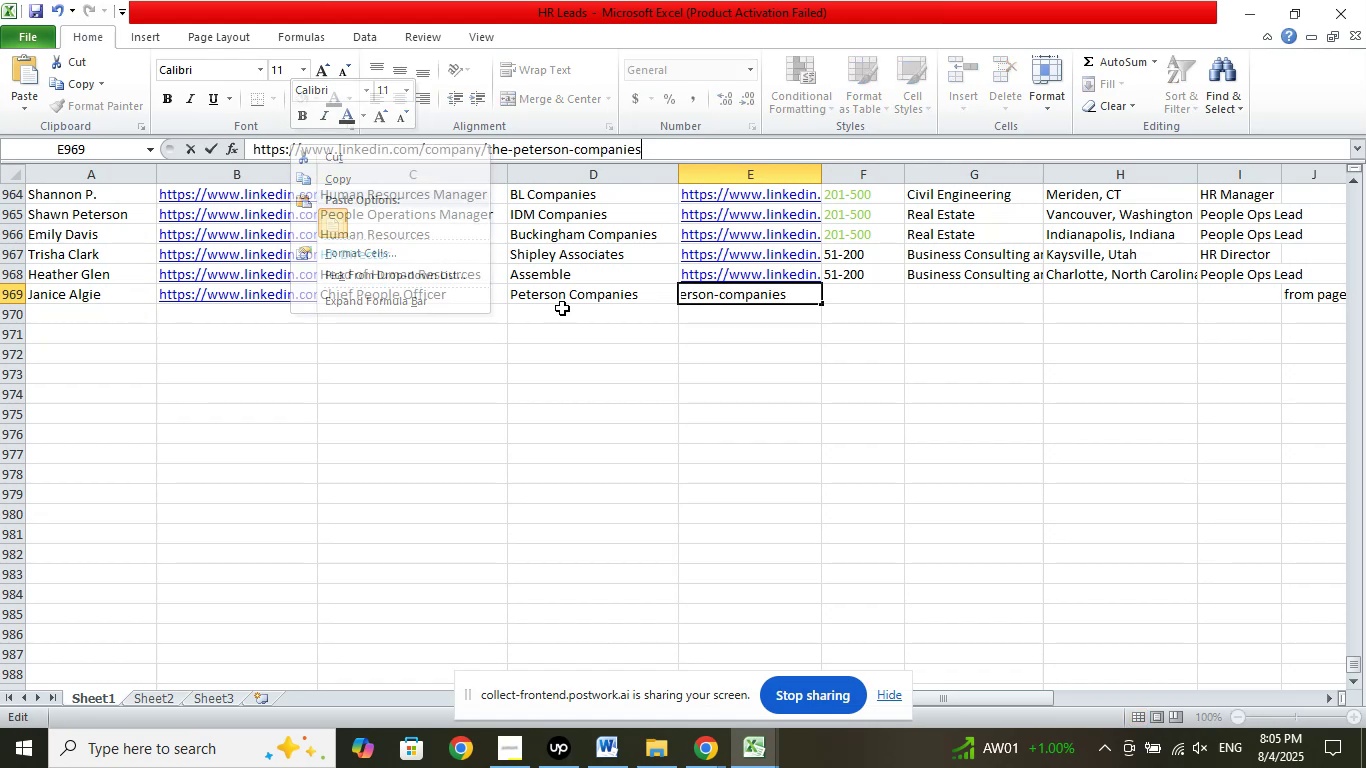 
left_click([803, 358])
 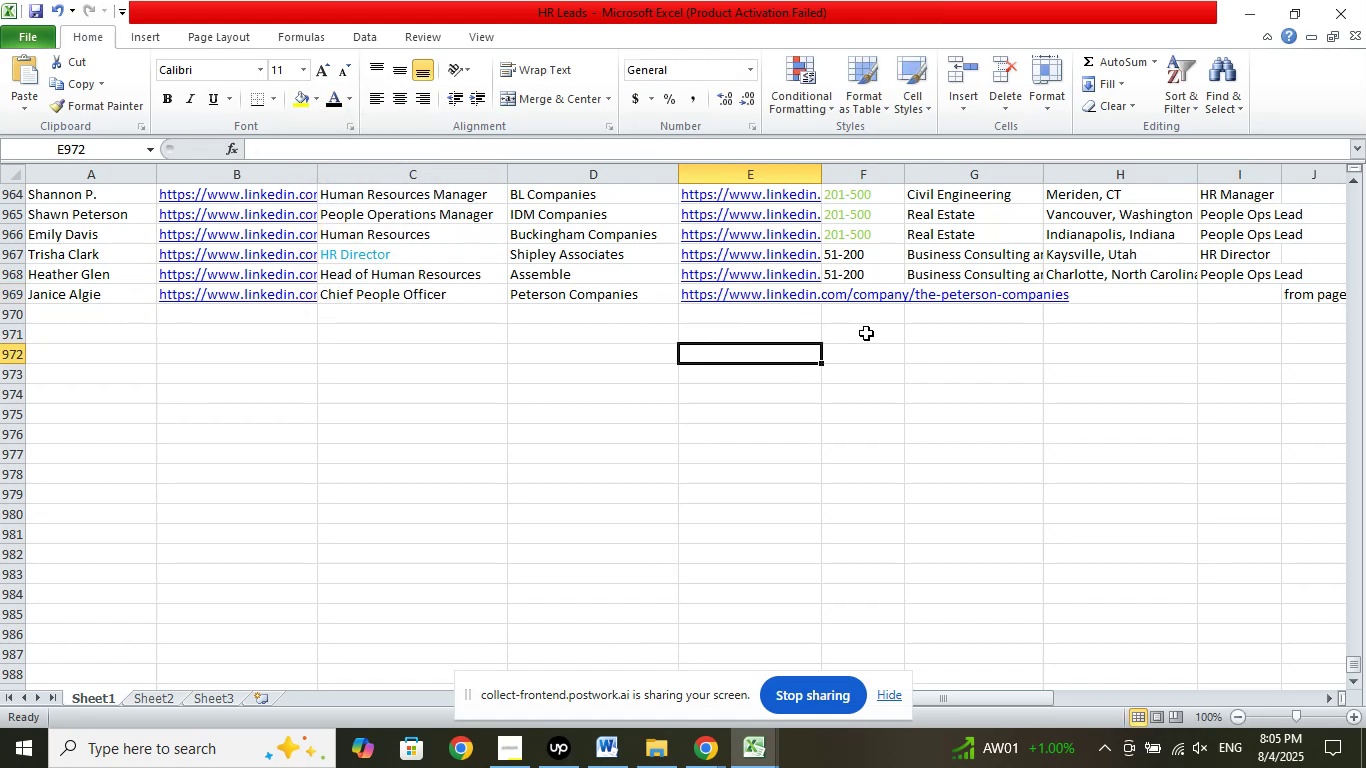 
left_click([805, 314])
 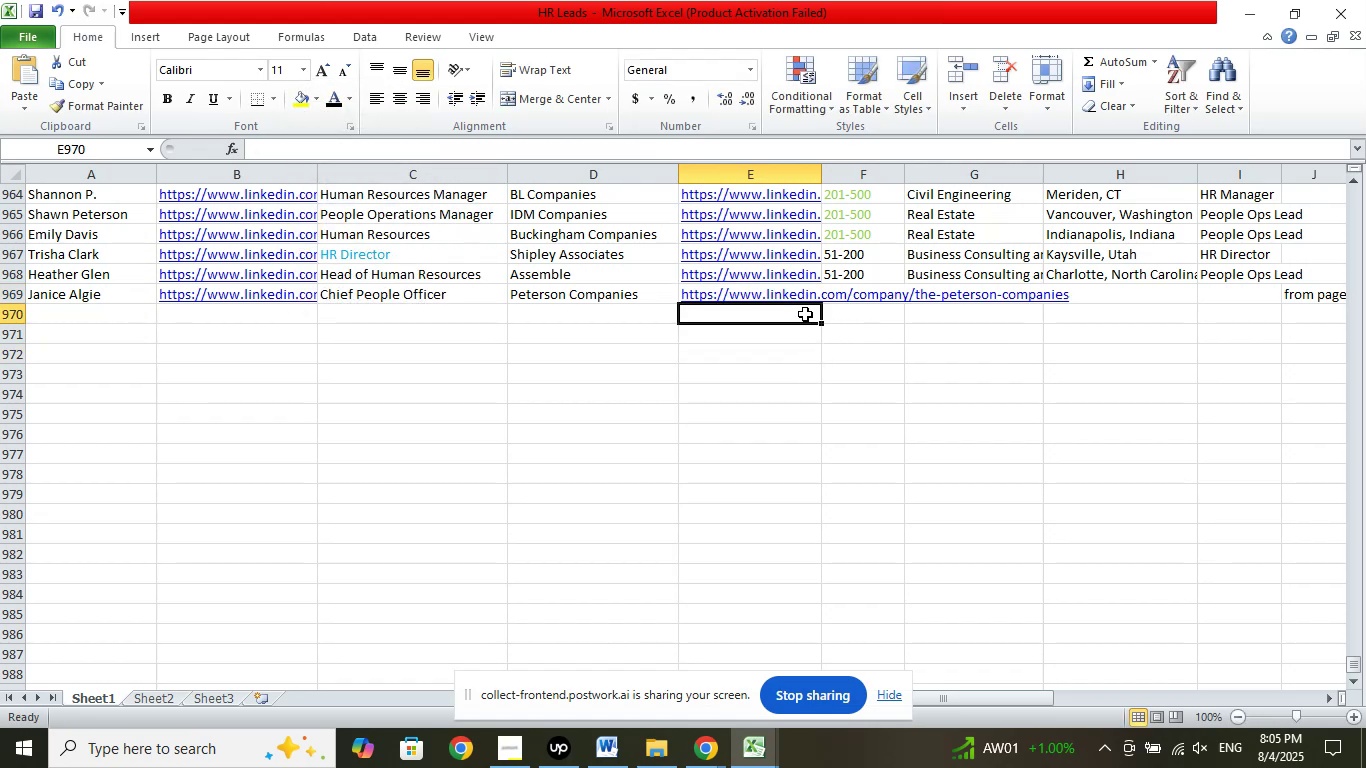 
key(ArrowUp)
 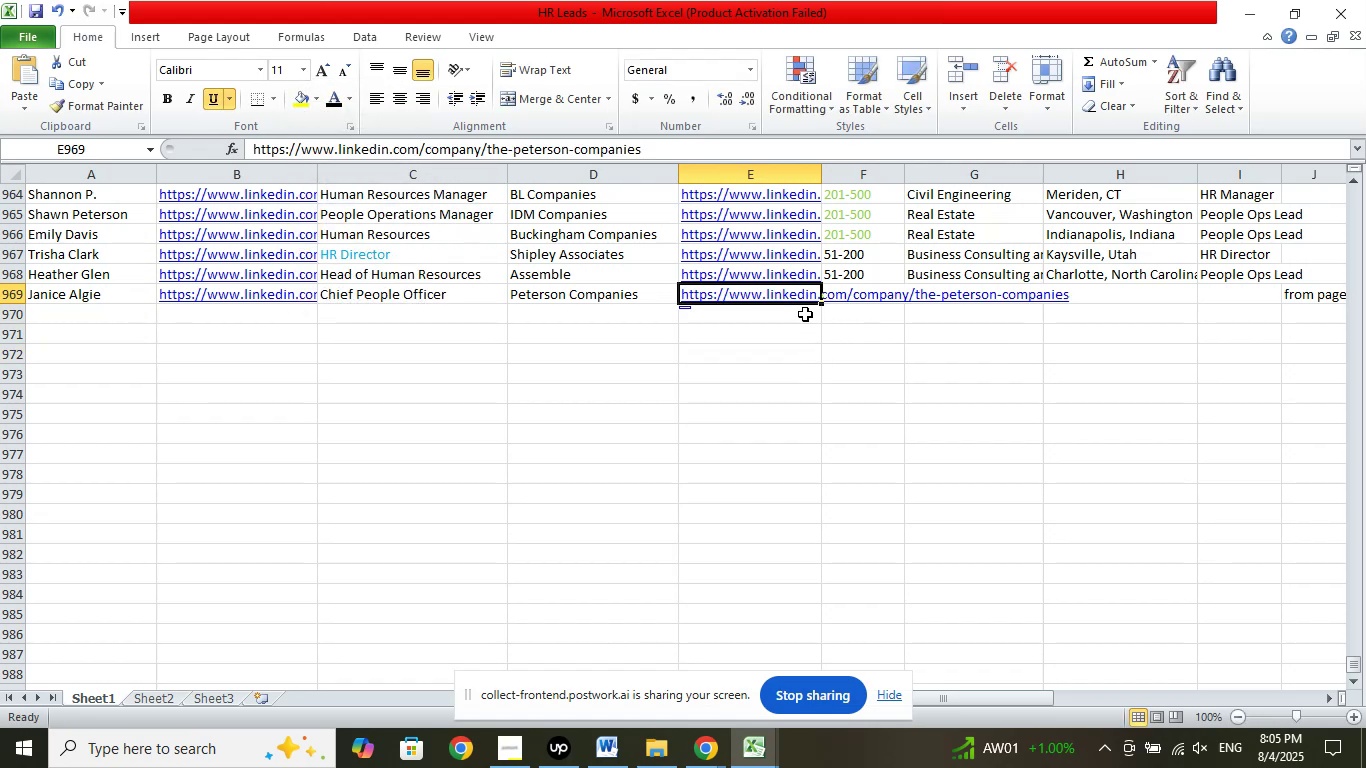 
key(ArrowUp)
 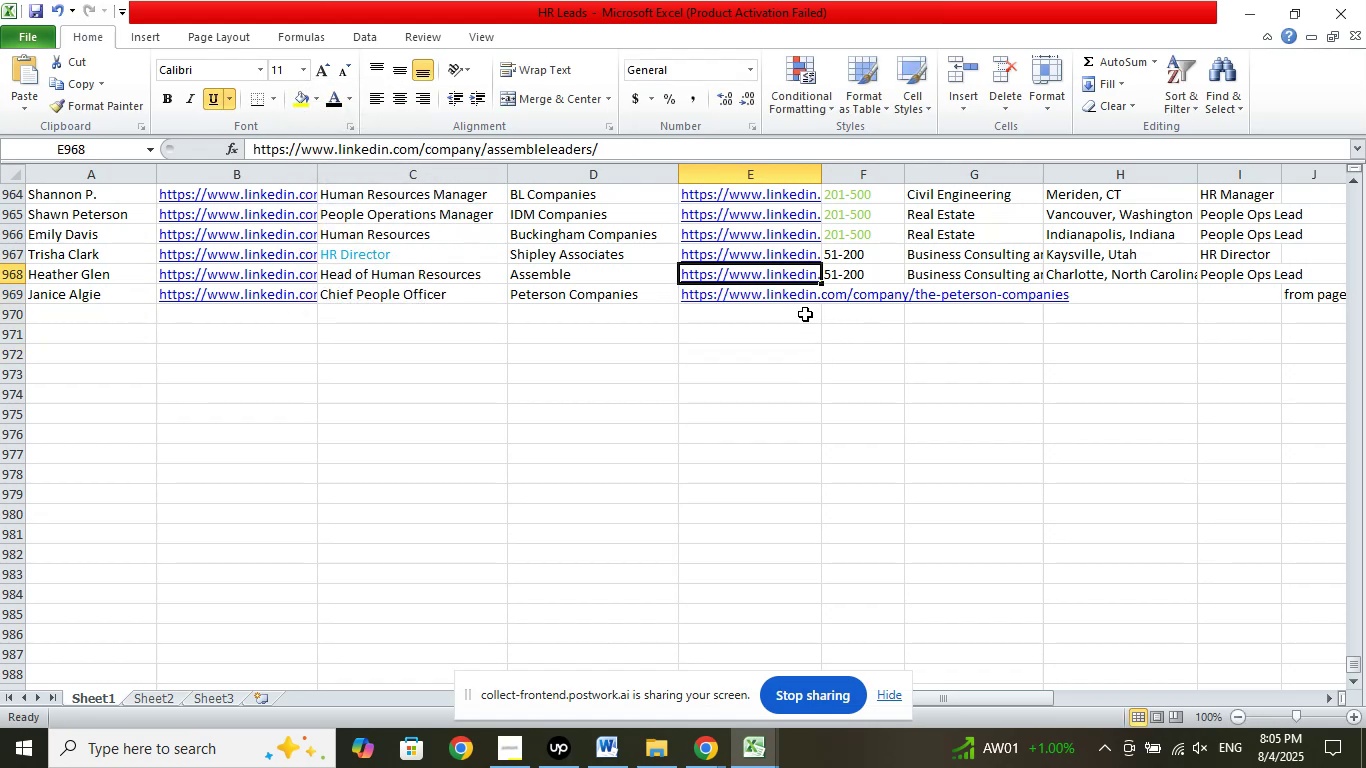 
key(ArrowDown)
 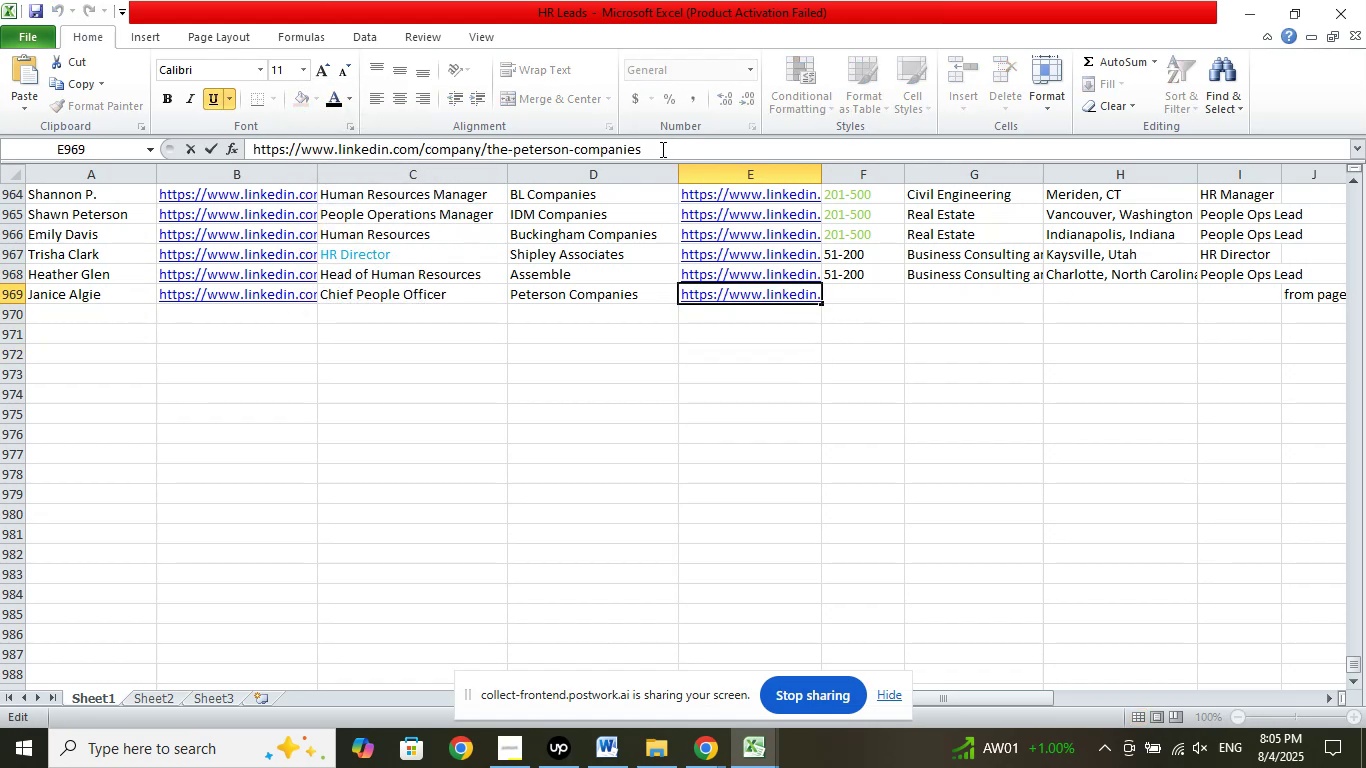 
key(NumpadDivide)
 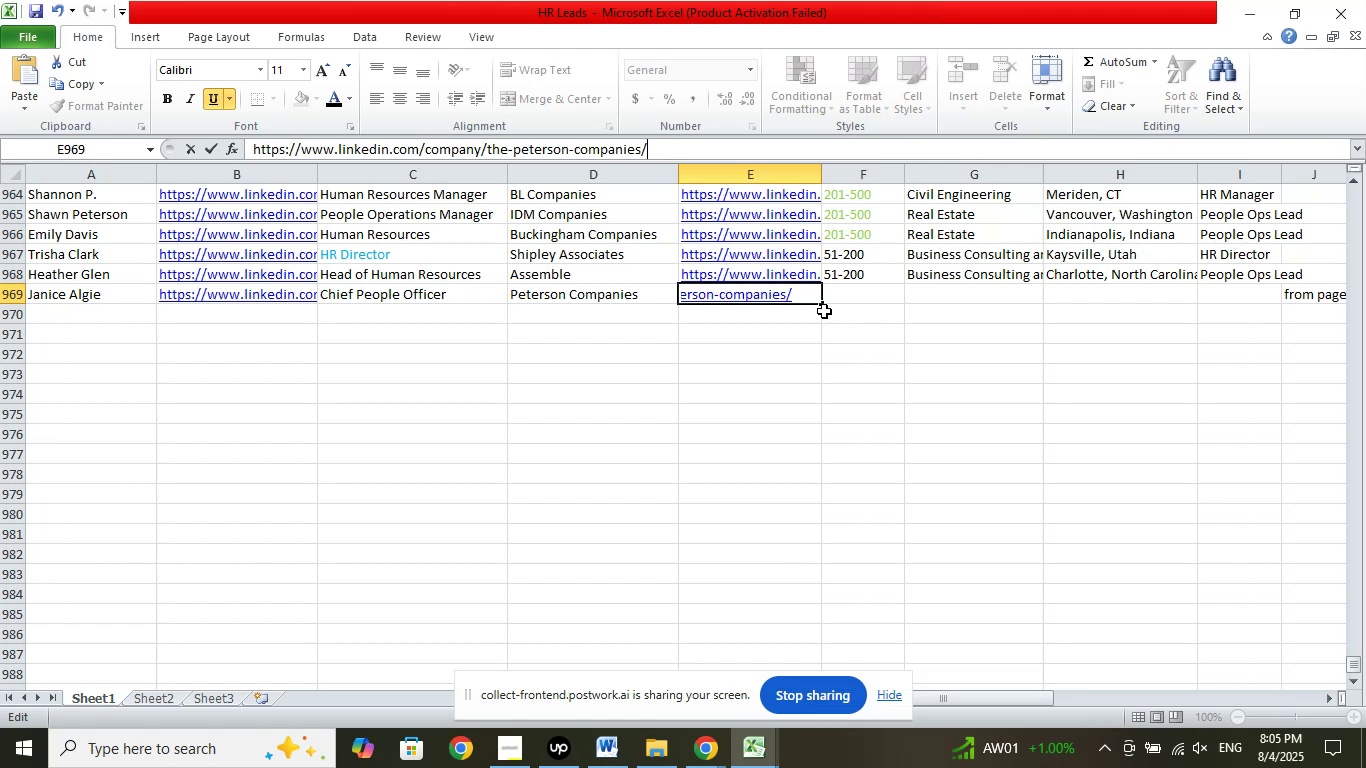 
left_click([868, 292])
 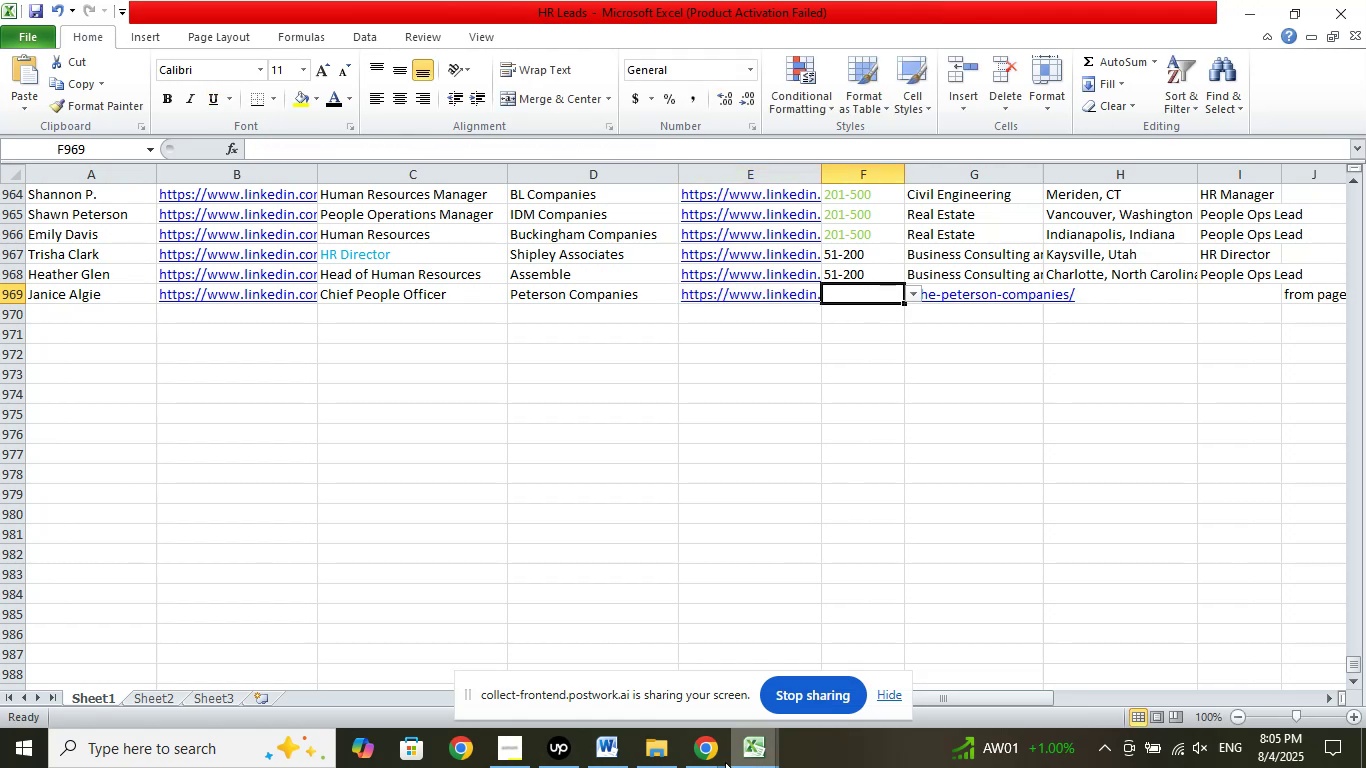 
left_click([693, 754])
 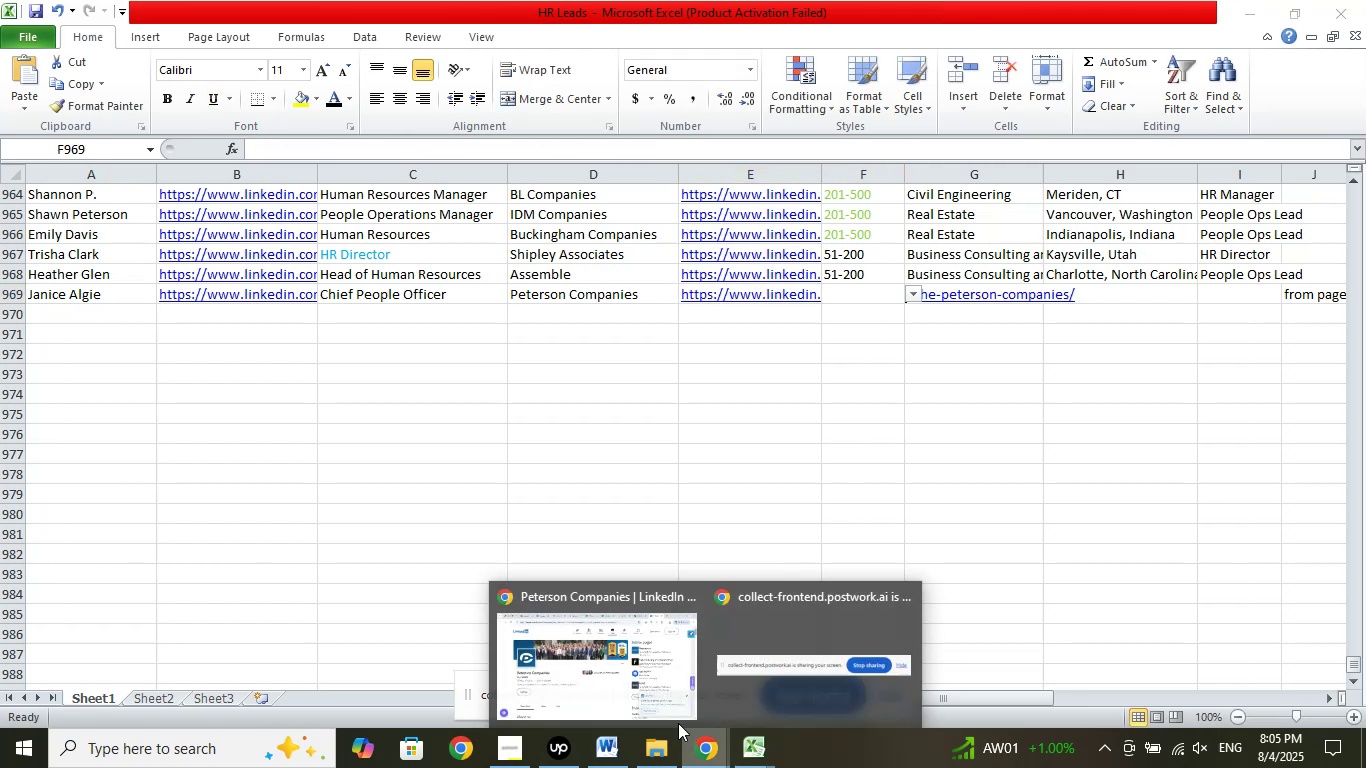 
left_click([621, 665])
 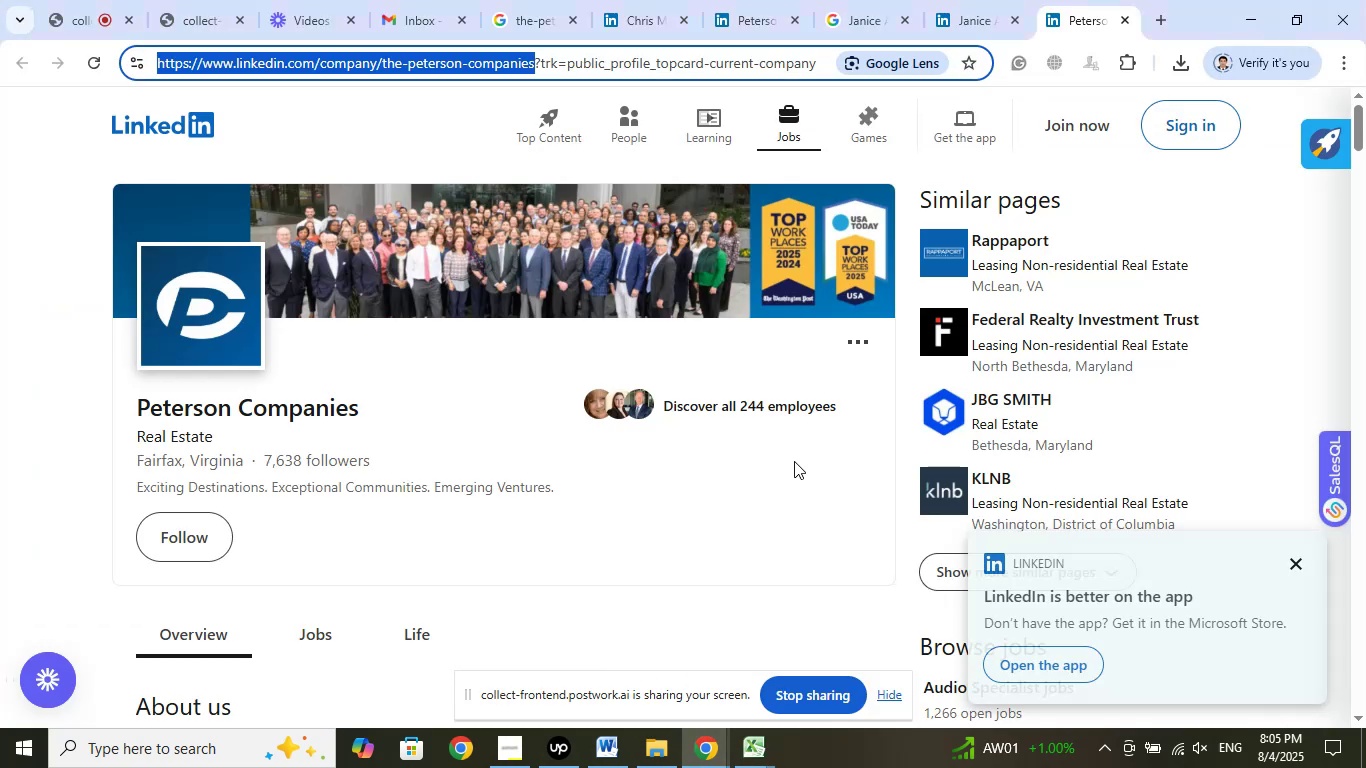 
scroll: coordinate [575, 453], scroll_direction: down, amount: 7.0
 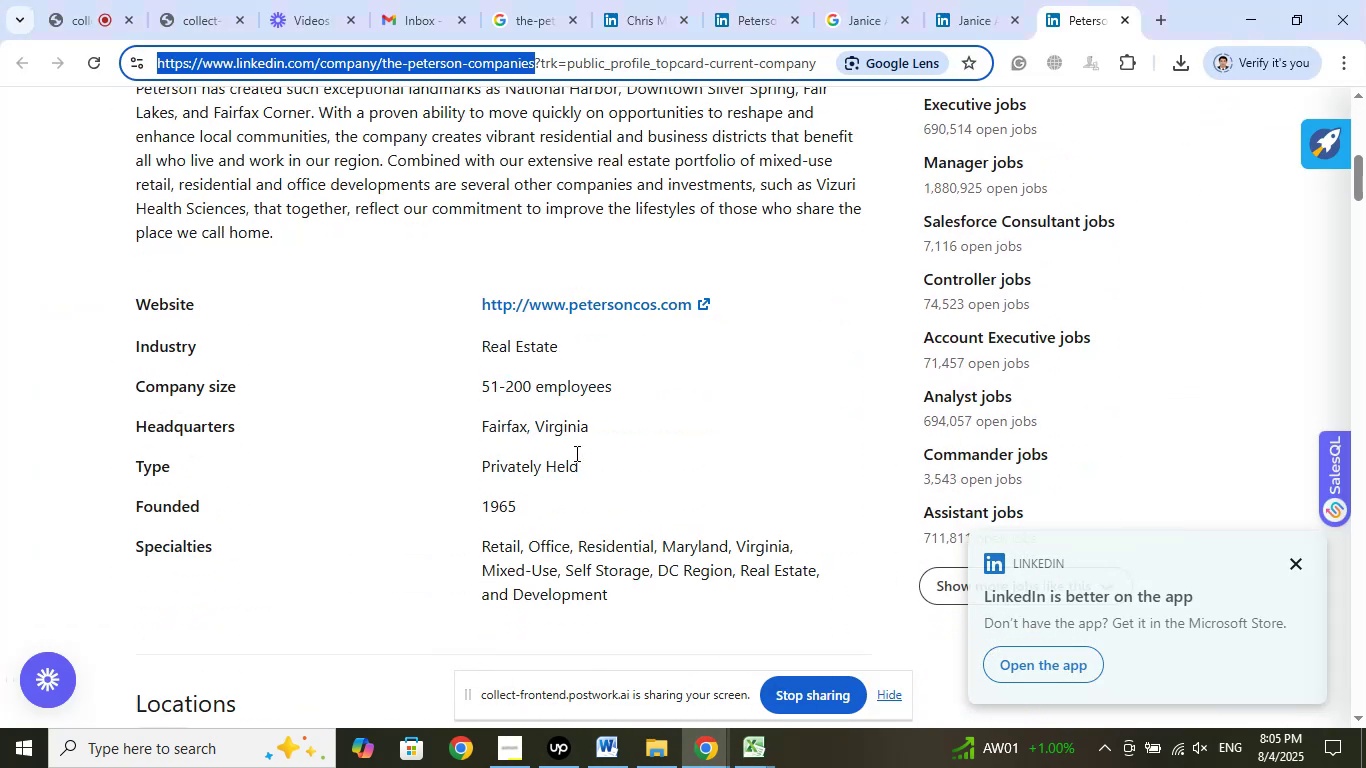 
scroll: coordinate [575, 453], scroll_direction: up, amount: 11.0
 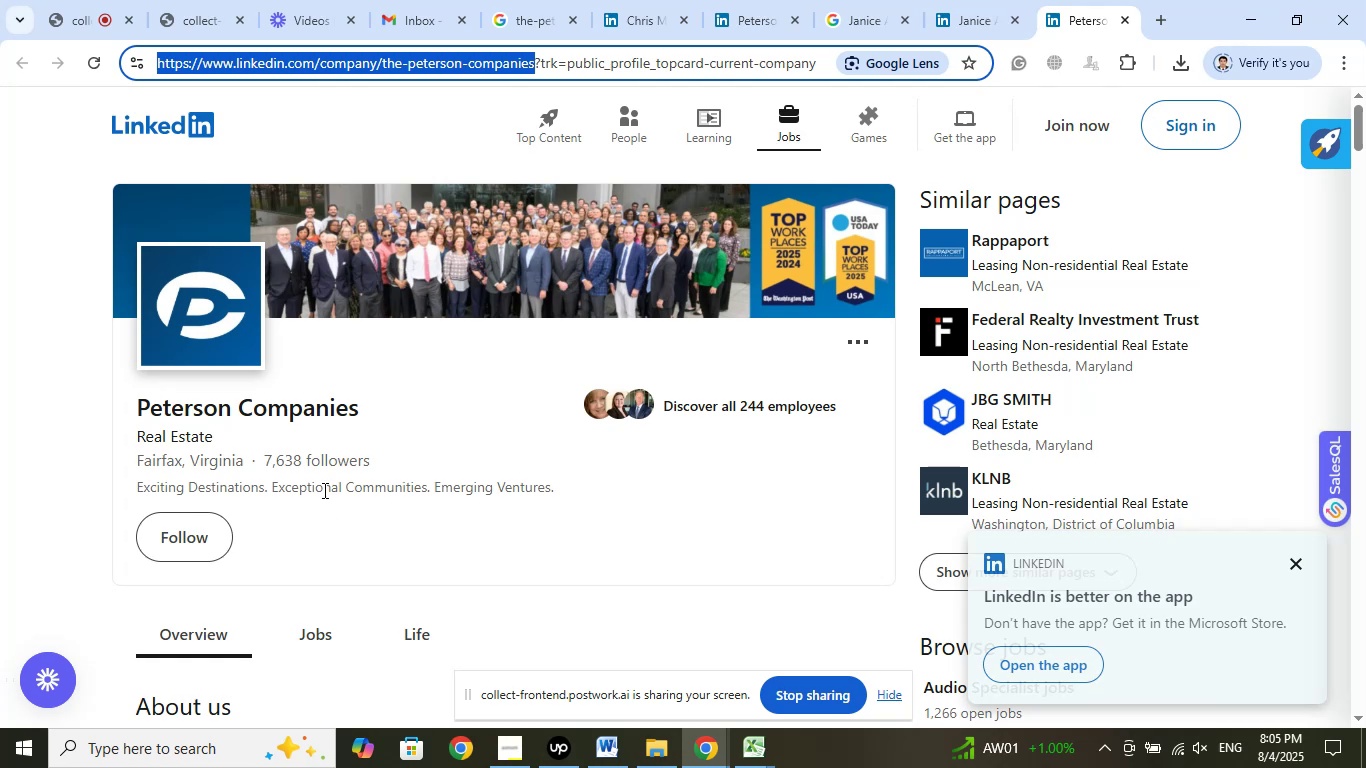 
left_click_drag(start_coordinate=[250, 459], to_coordinate=[122, 454])
 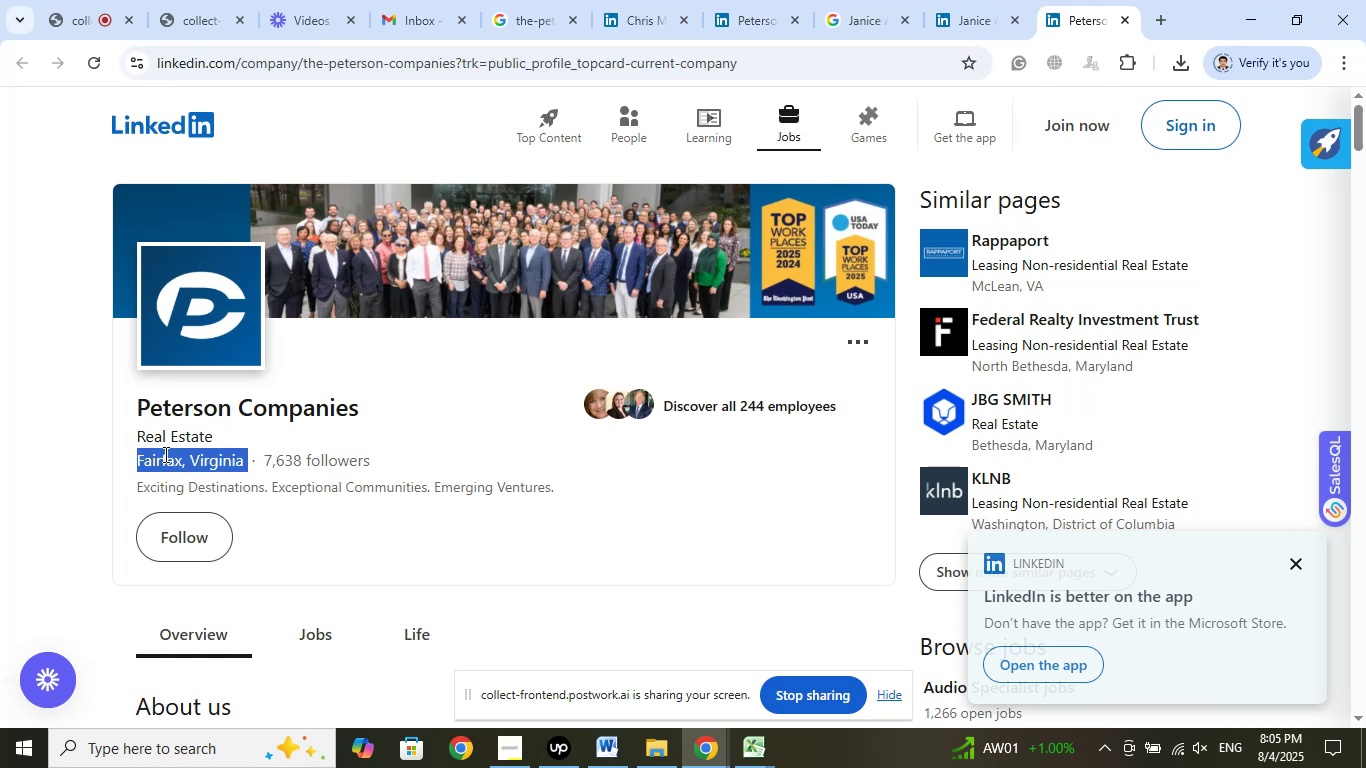 
right_click([182, 454])
 